 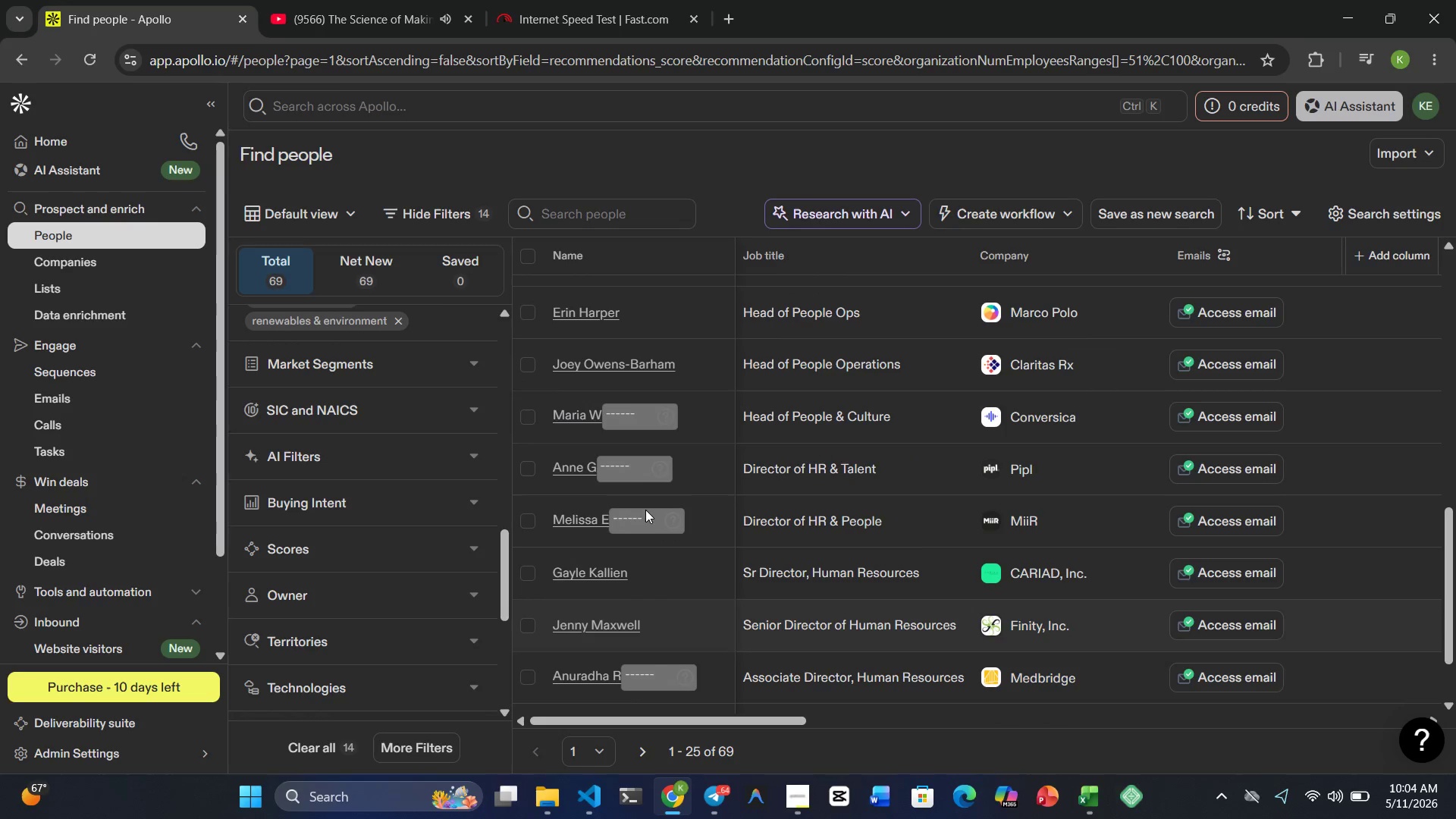 
scroll: coordinate [788, 488], scroll_direction: up, amount: 15.0
 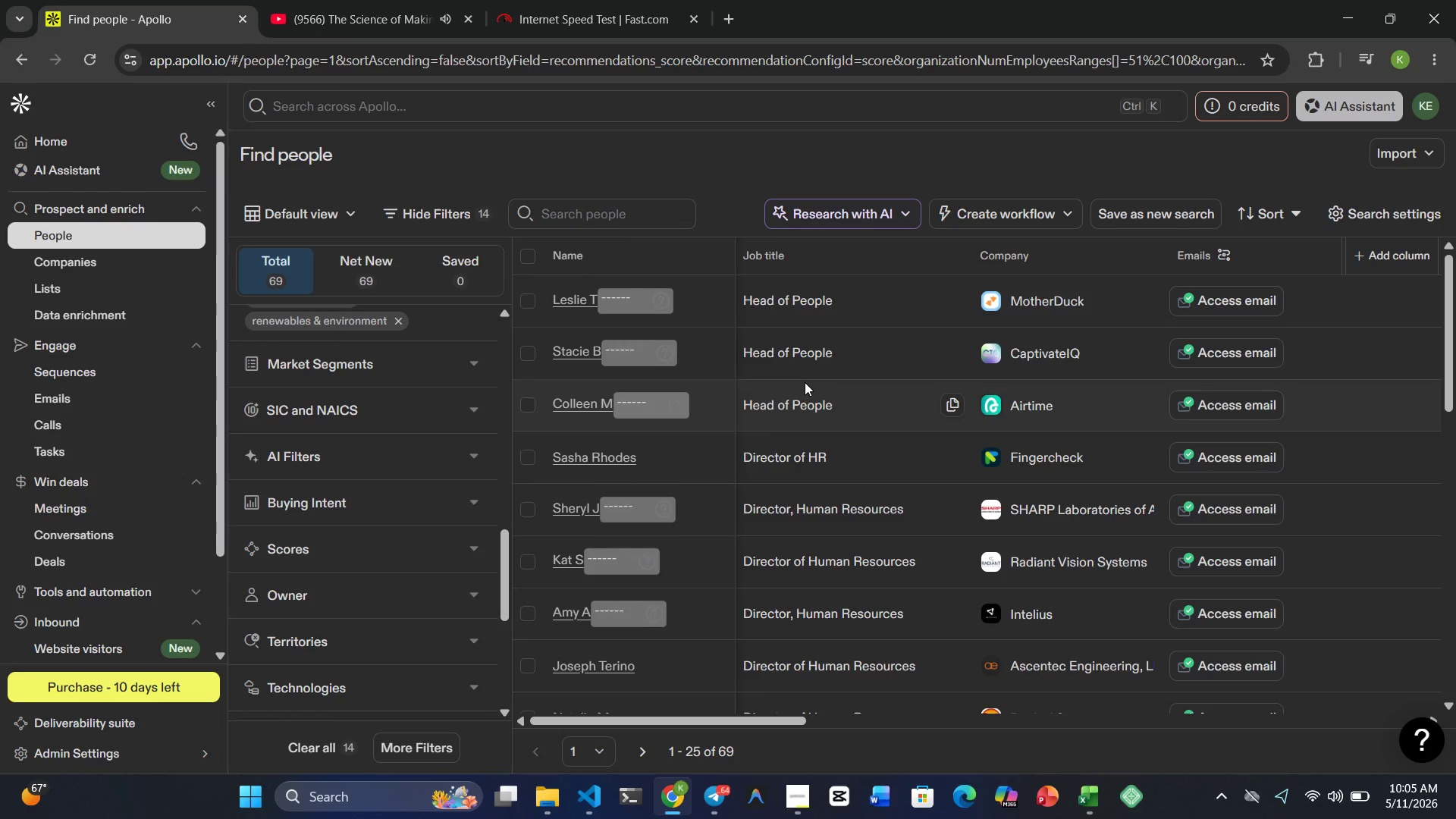 
scroll: coordinate [805, 382], scroll_direction: none, amount: 0.0
 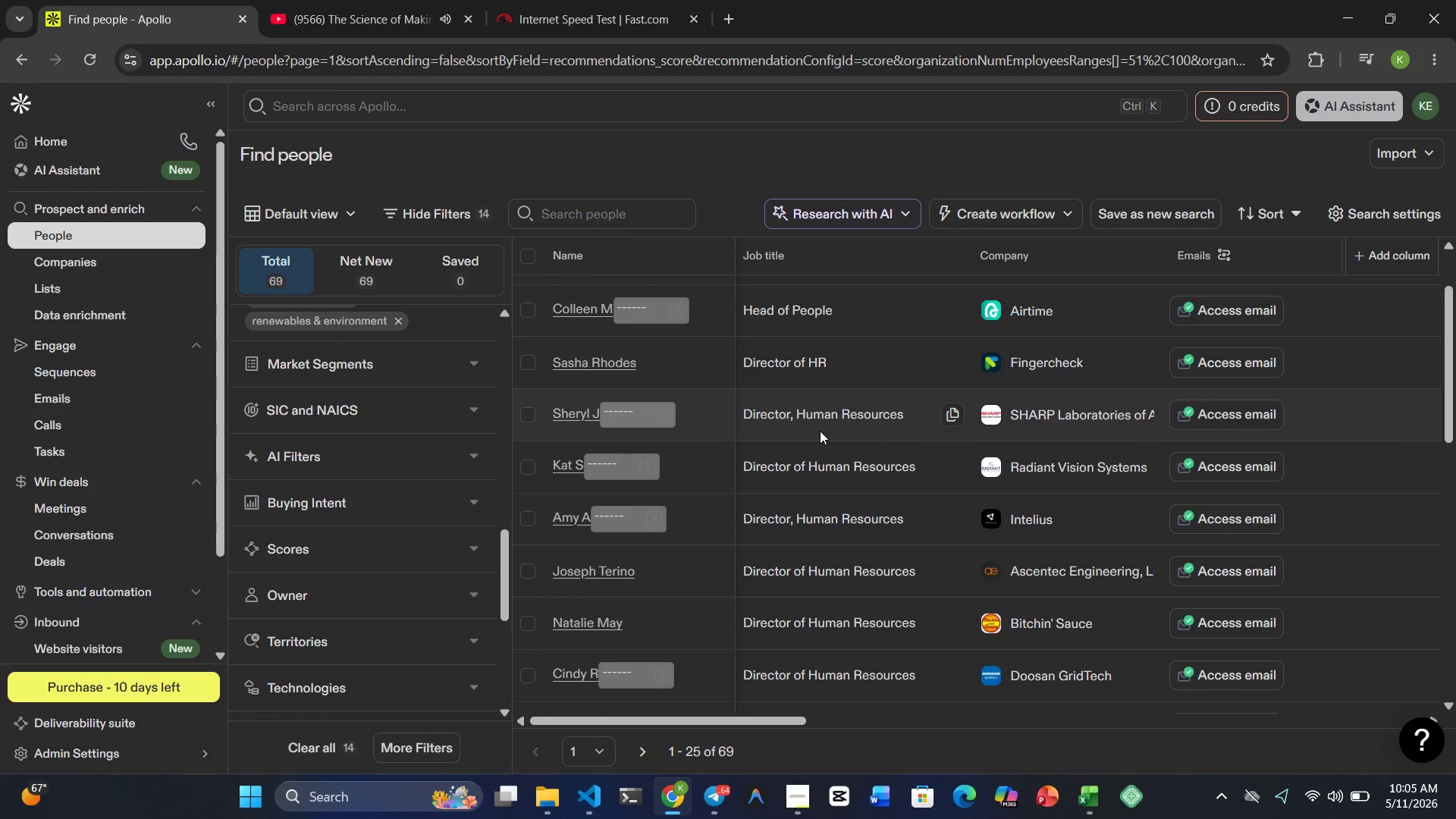 
scroll: coordinate [821, 453], scroll_direction: down, amount: 1.0
 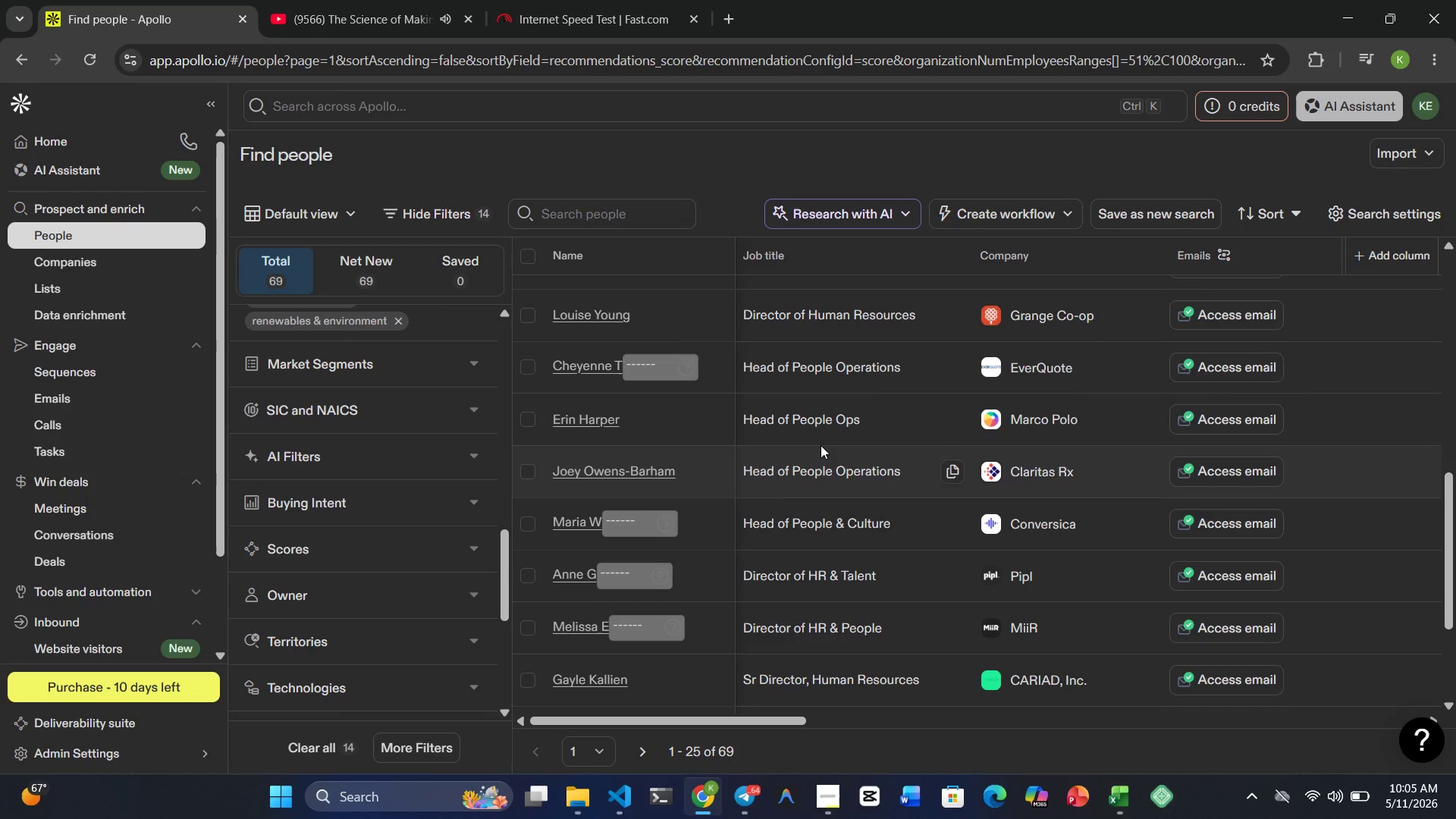 
wait(9.0)
 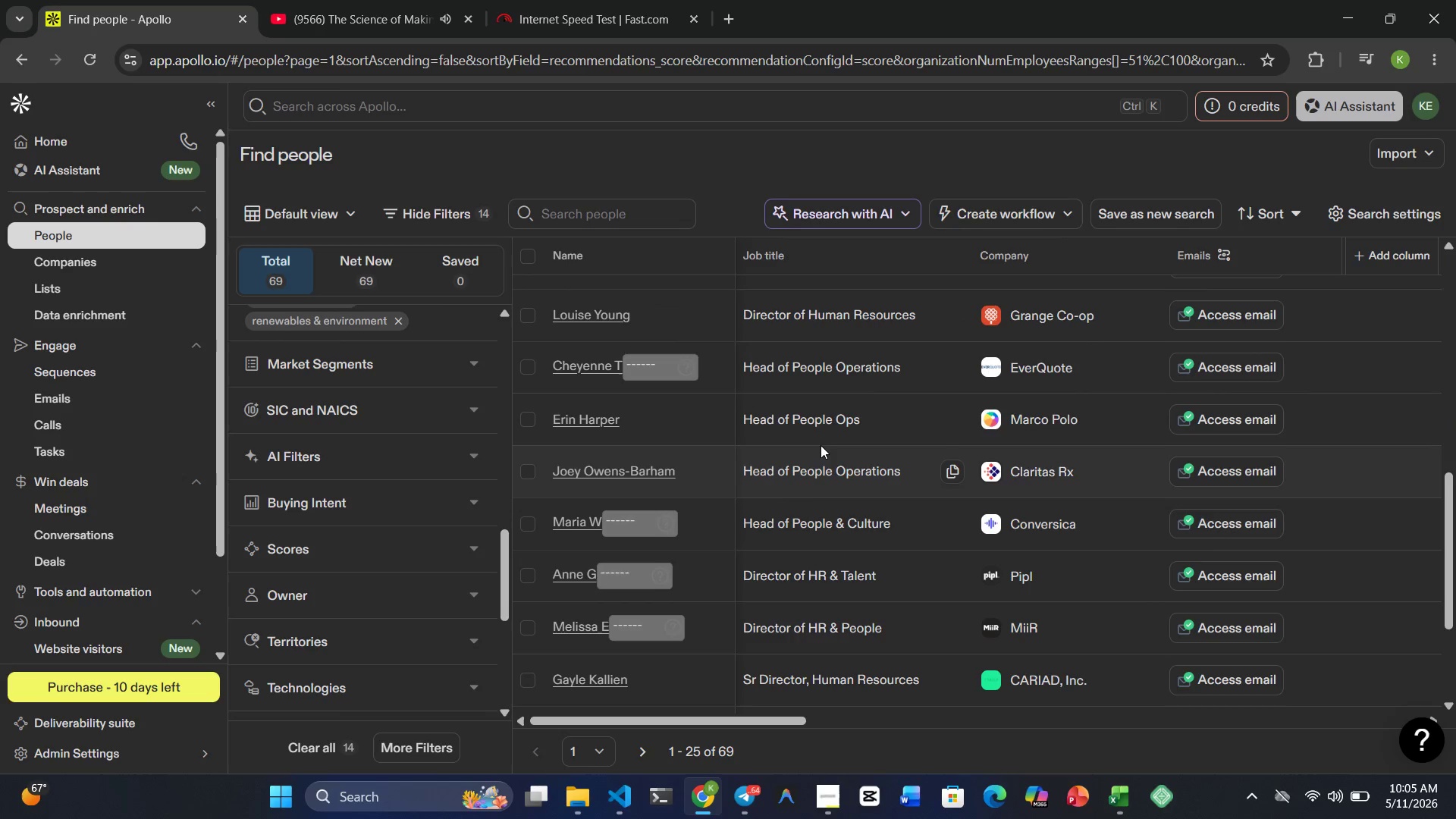 
scroll: coordinate [834, 522], scroll_direction: down, amount: 8.0
 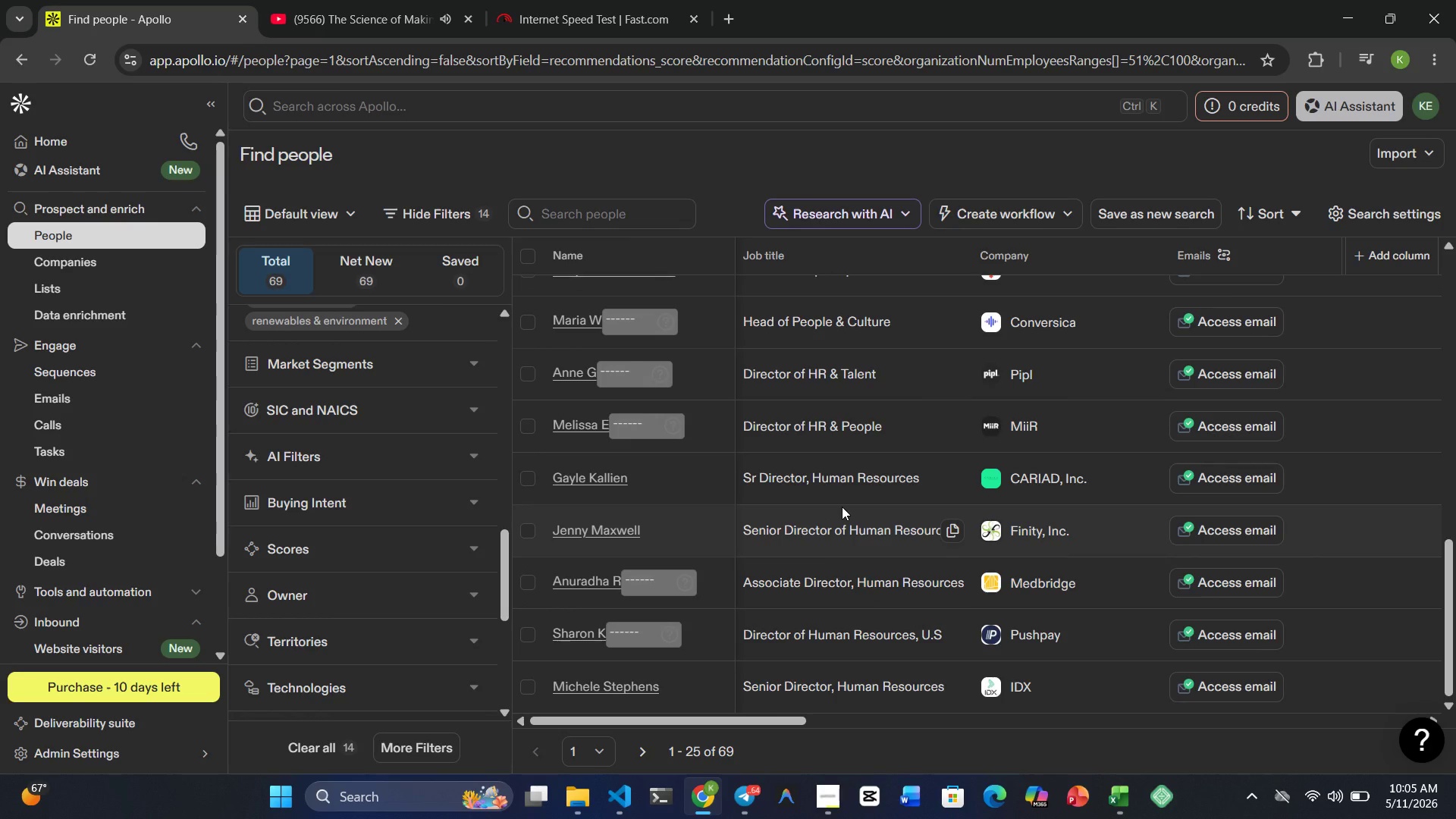 
scroll: coordinate [881, 524], scroll_direction: up, amount: 23.0
 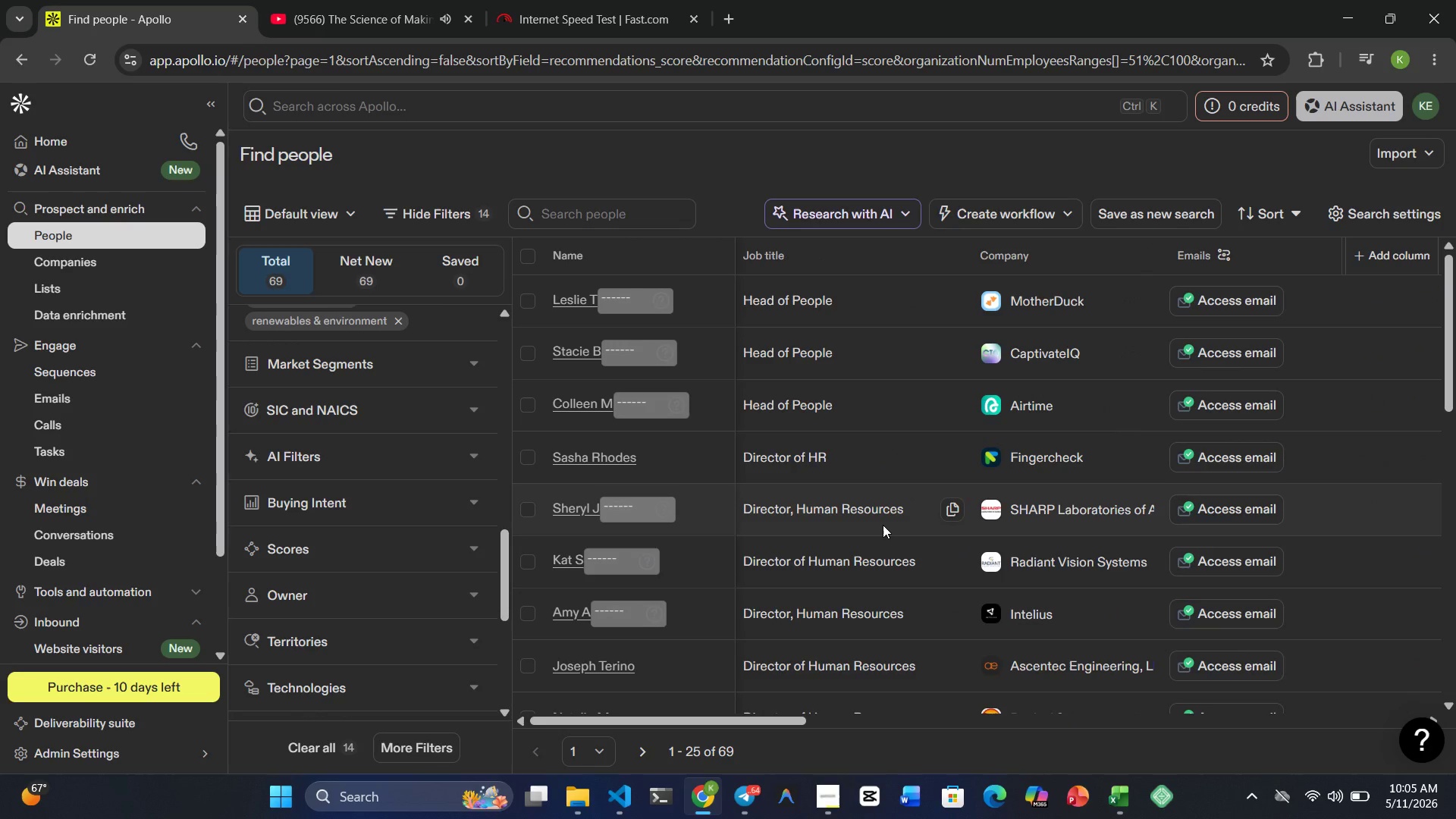 
wait(28.34)
 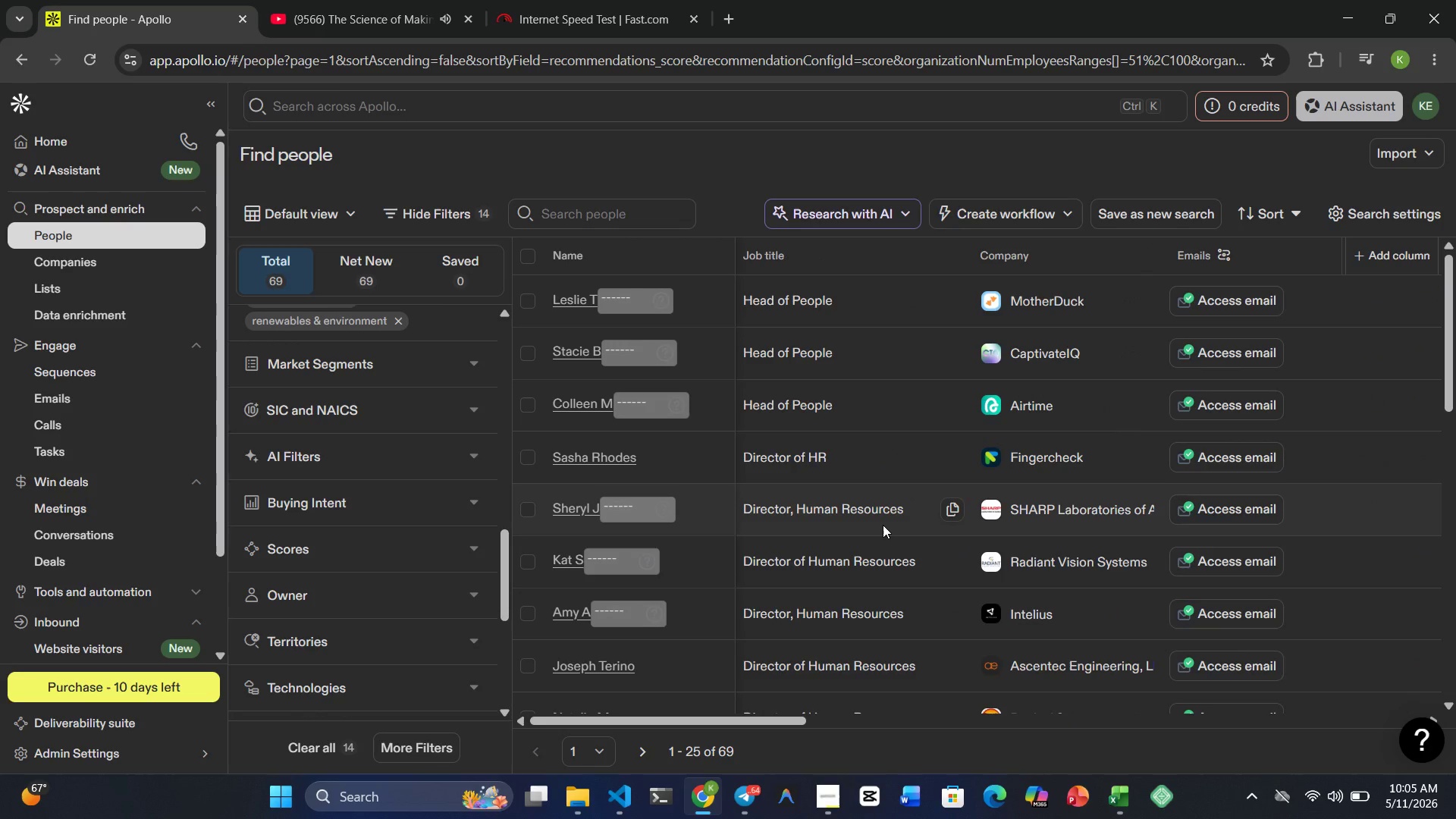 
left_click([1432, 55])
 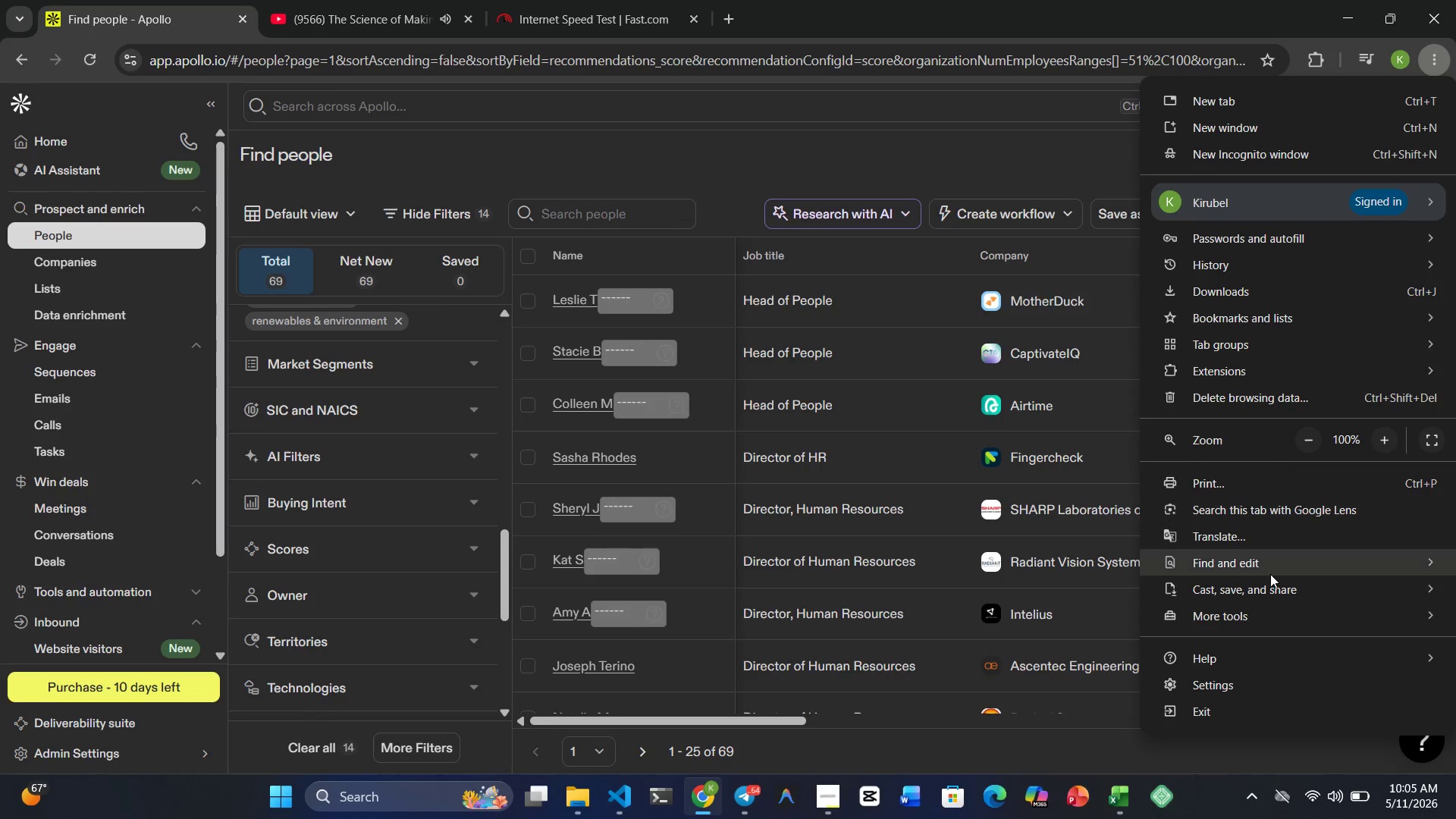 
scroll: coordinate [1270, 574], scroll_direction: down, amount: 10.0
 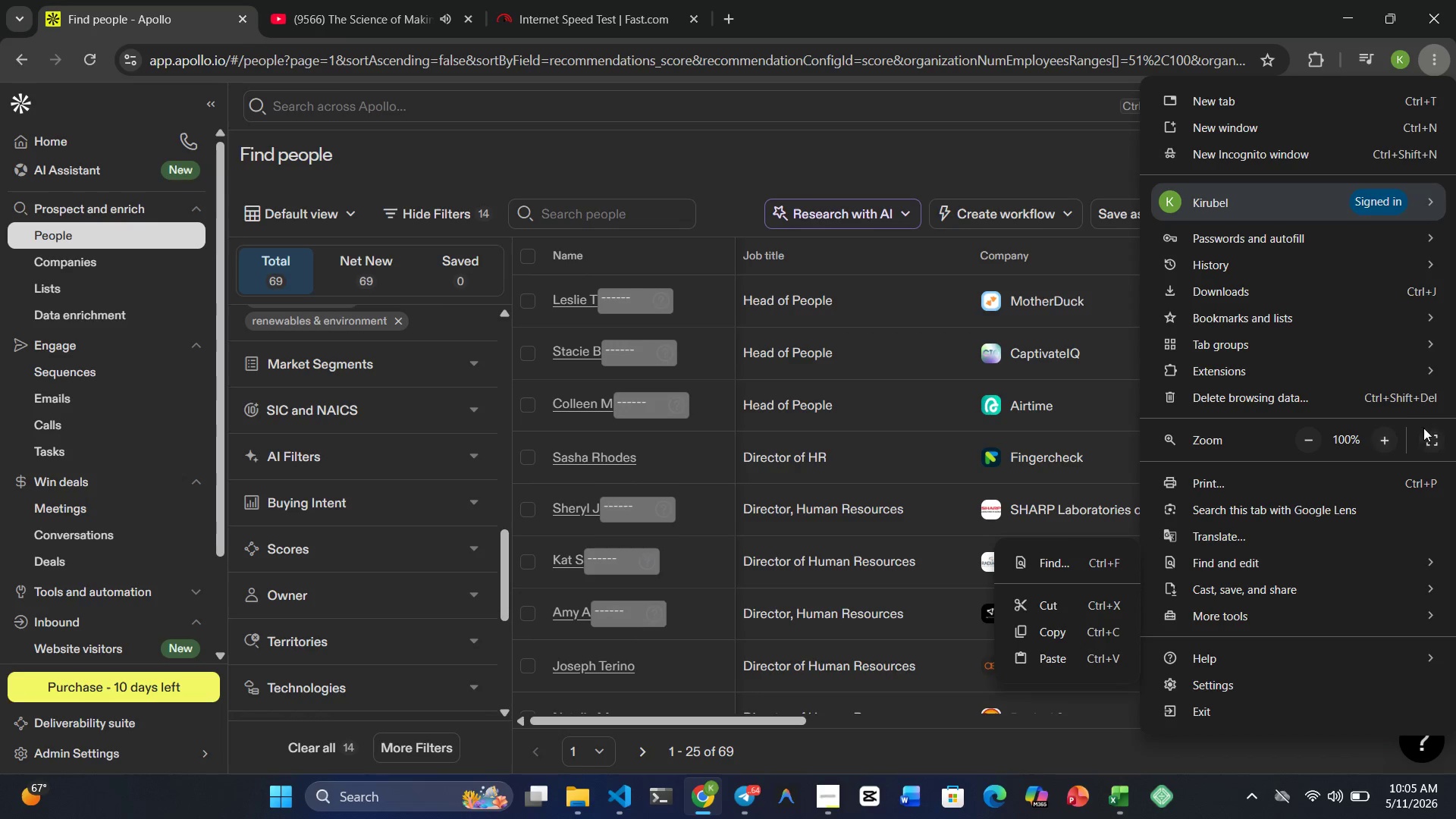 
left_click([1429, 433])
 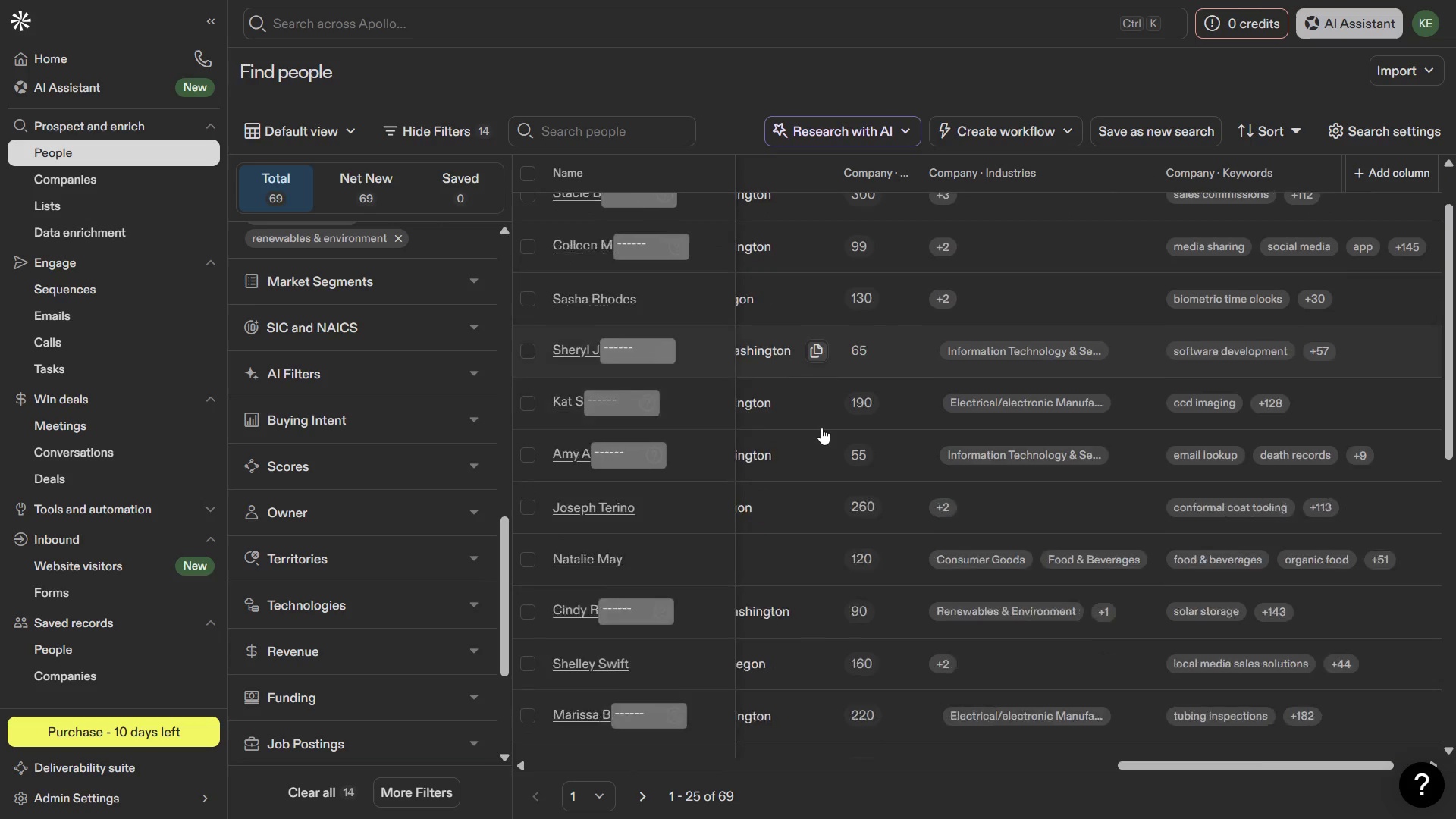 
wait(34.16)
 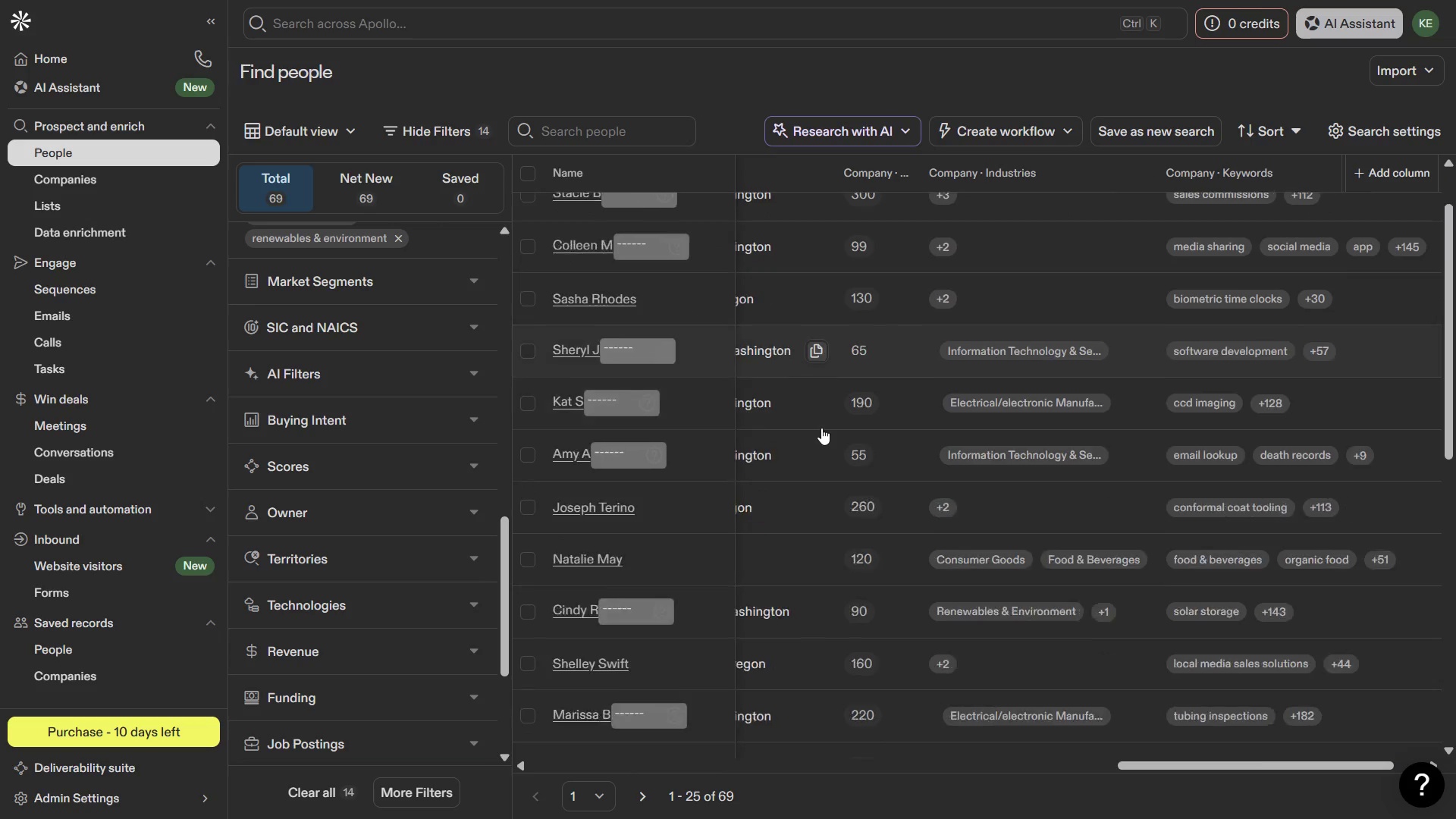 
scroll: coordinate [821, 428], scroll_direction: none, amount: 0.0
 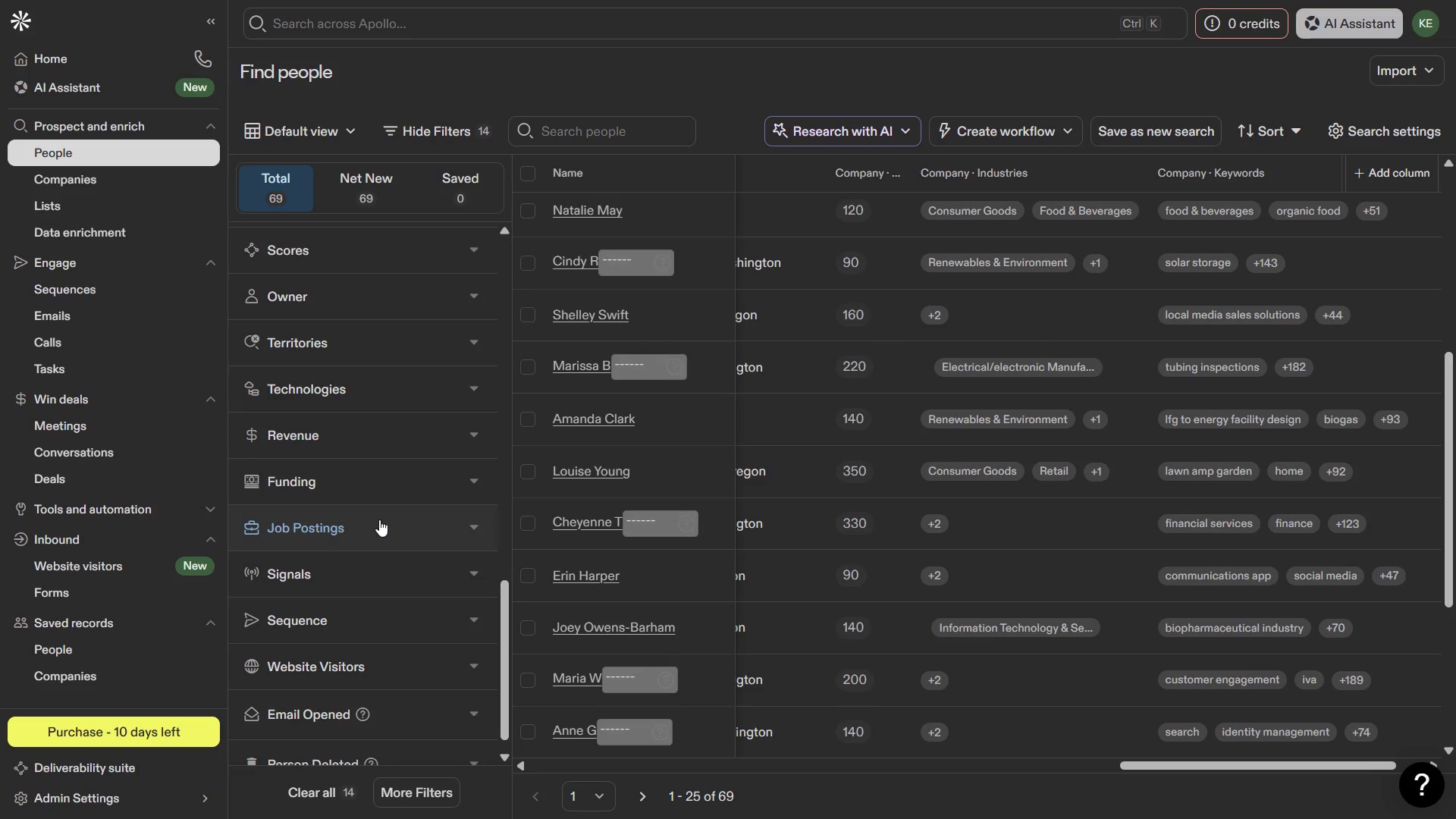 
mouse_move([955, 530])
 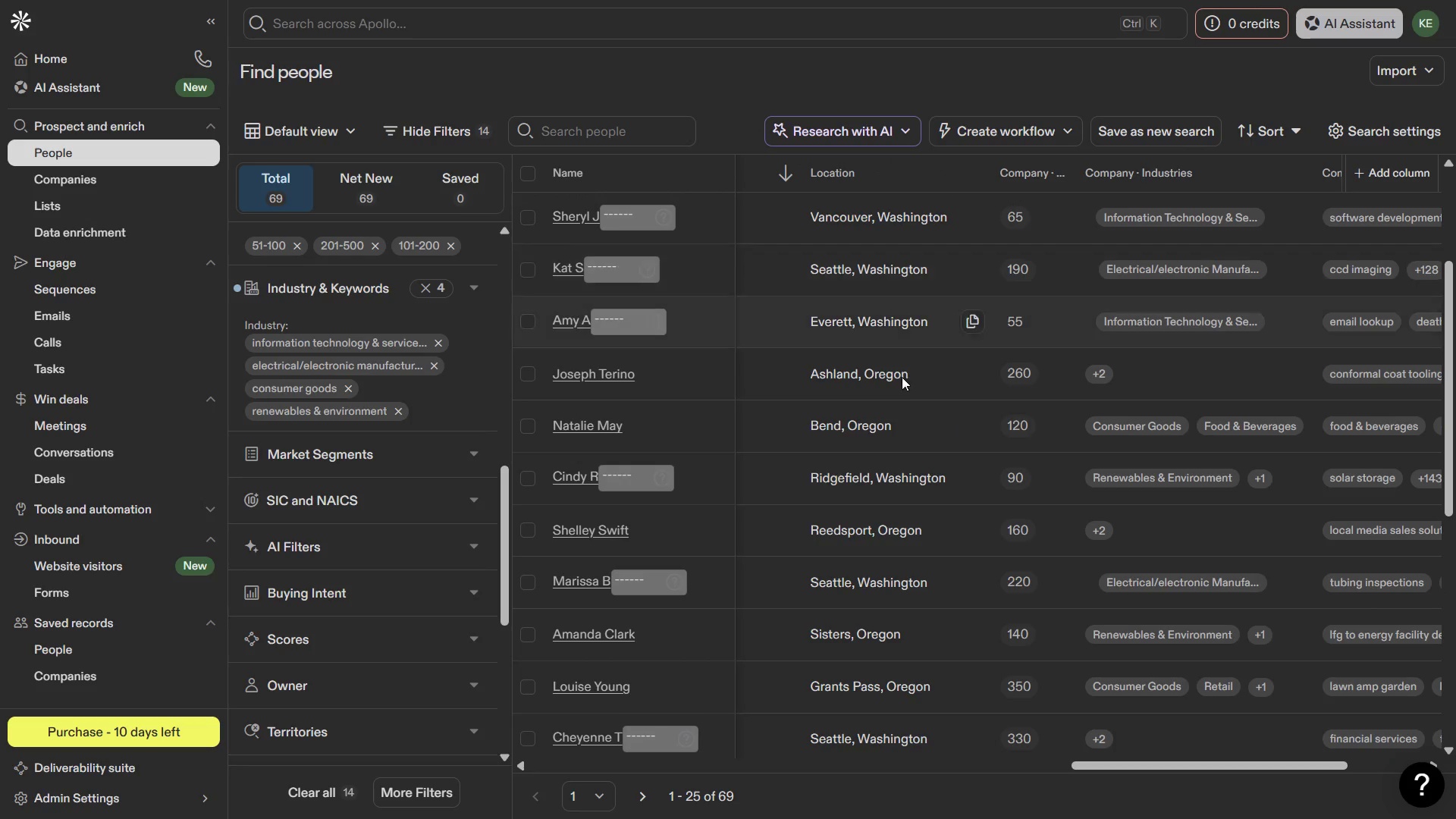 
mouse_move([893, 552])
 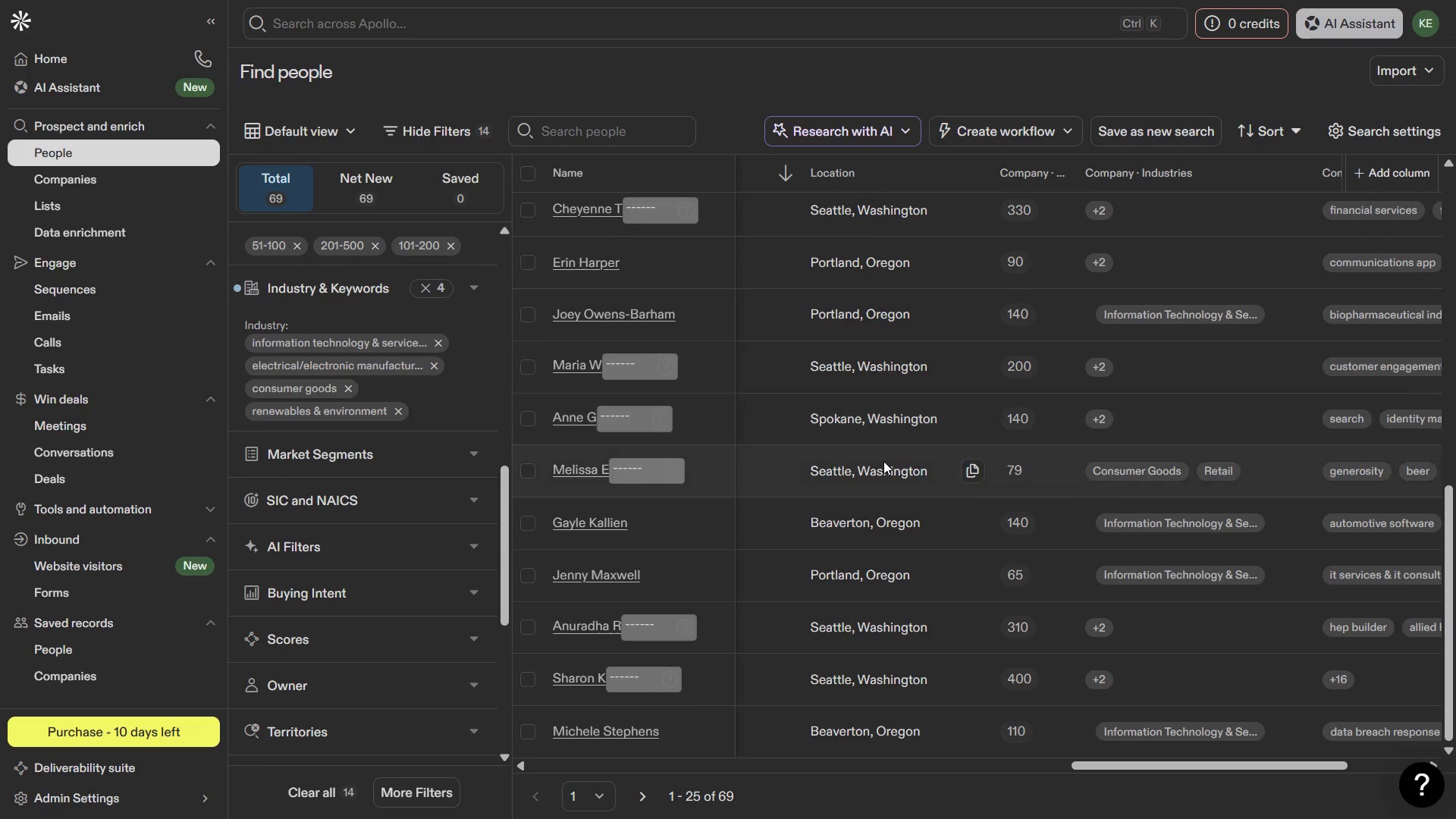 
wait(5.42)
 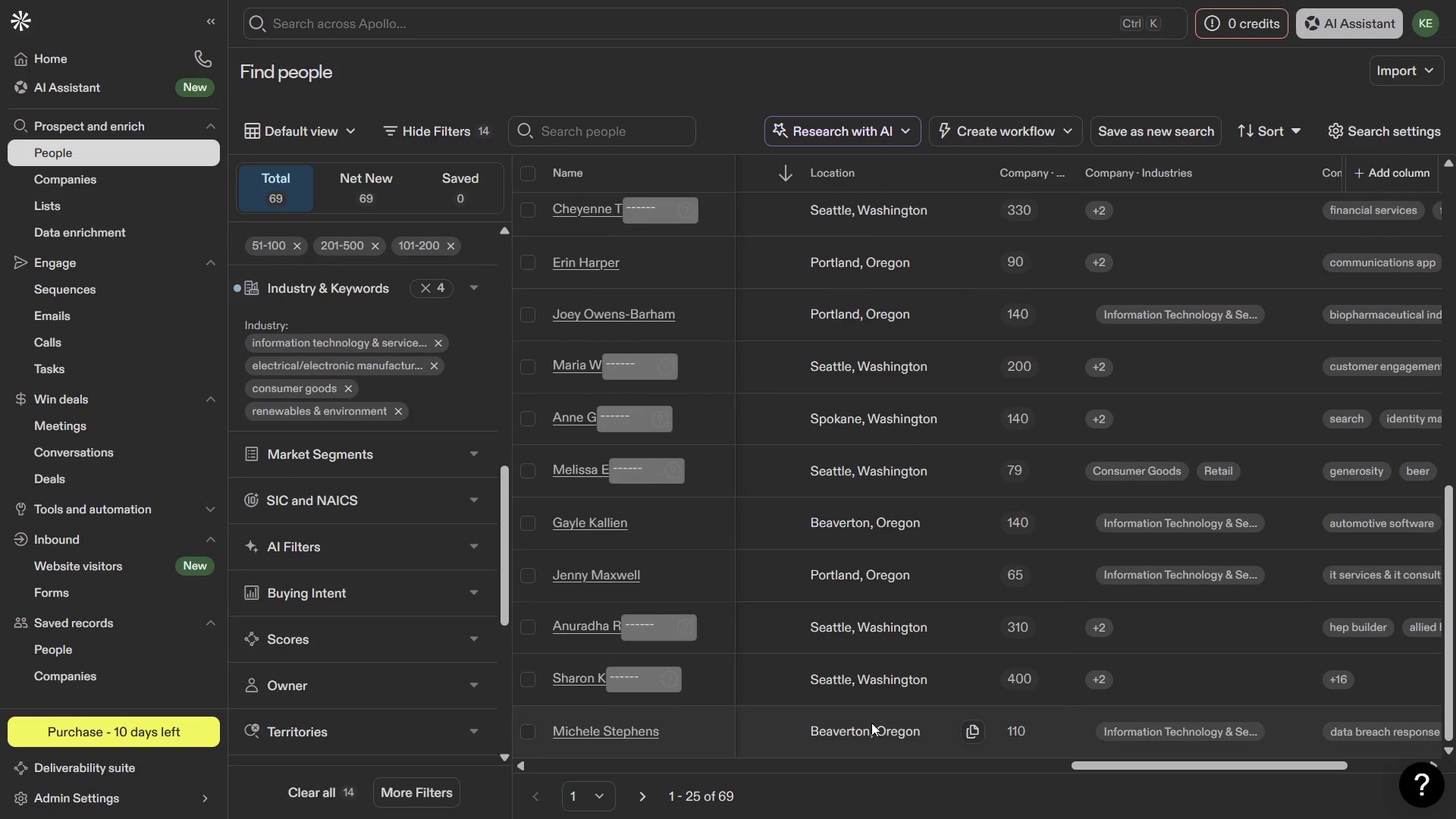 
left_click([878, 415])
 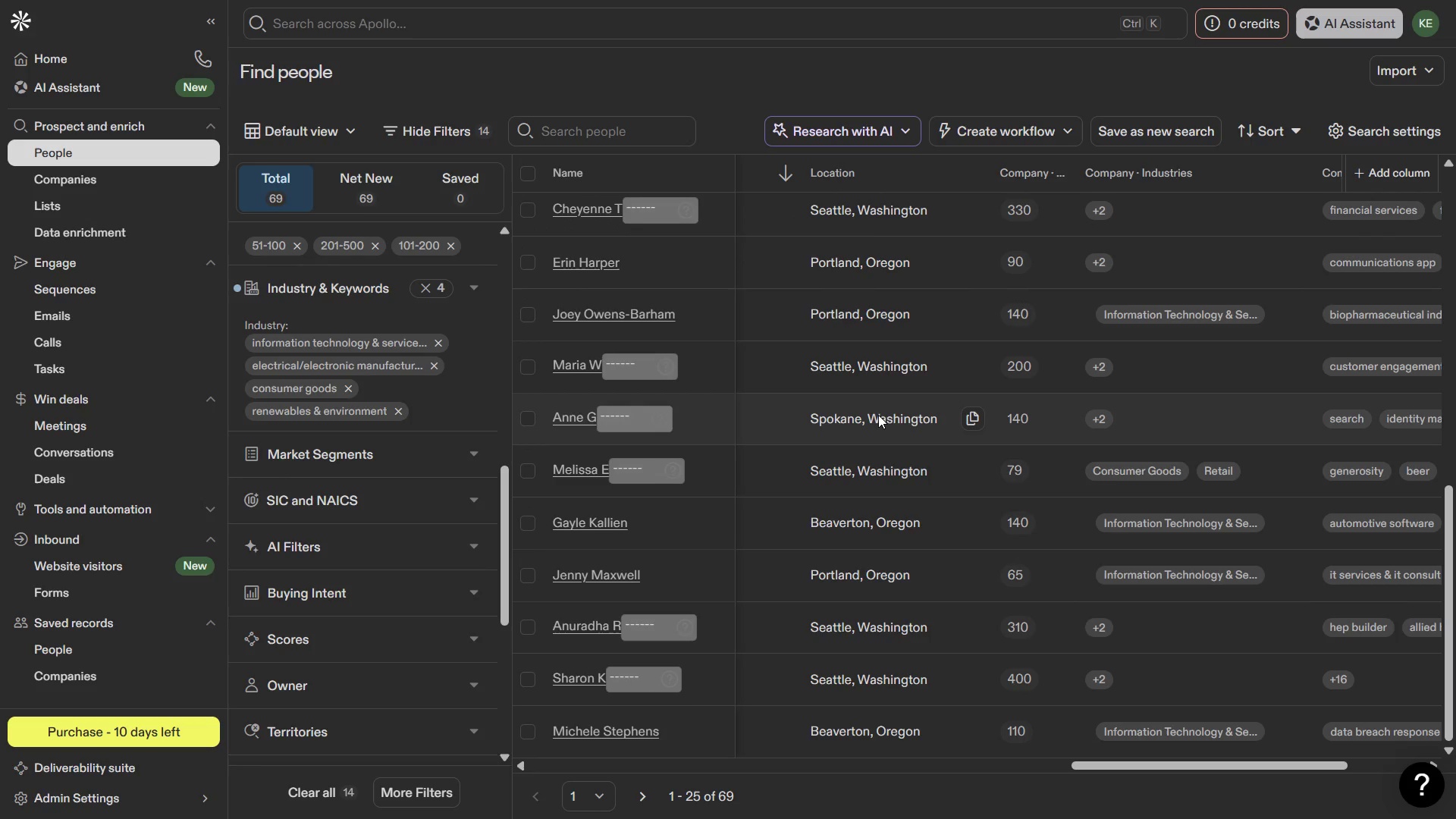 
left_click([878, 415])
 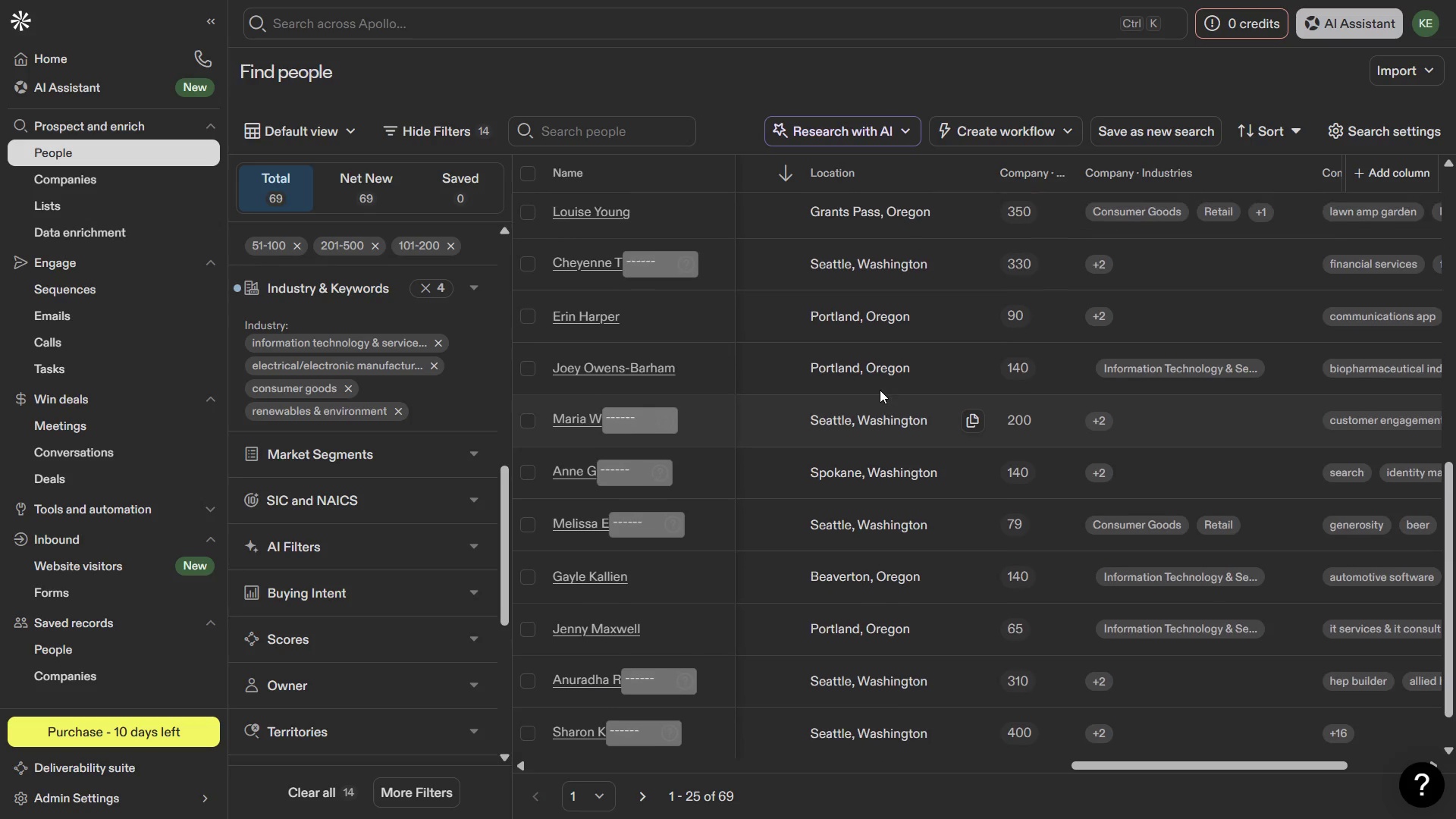 
mouse_move([896, 350])
 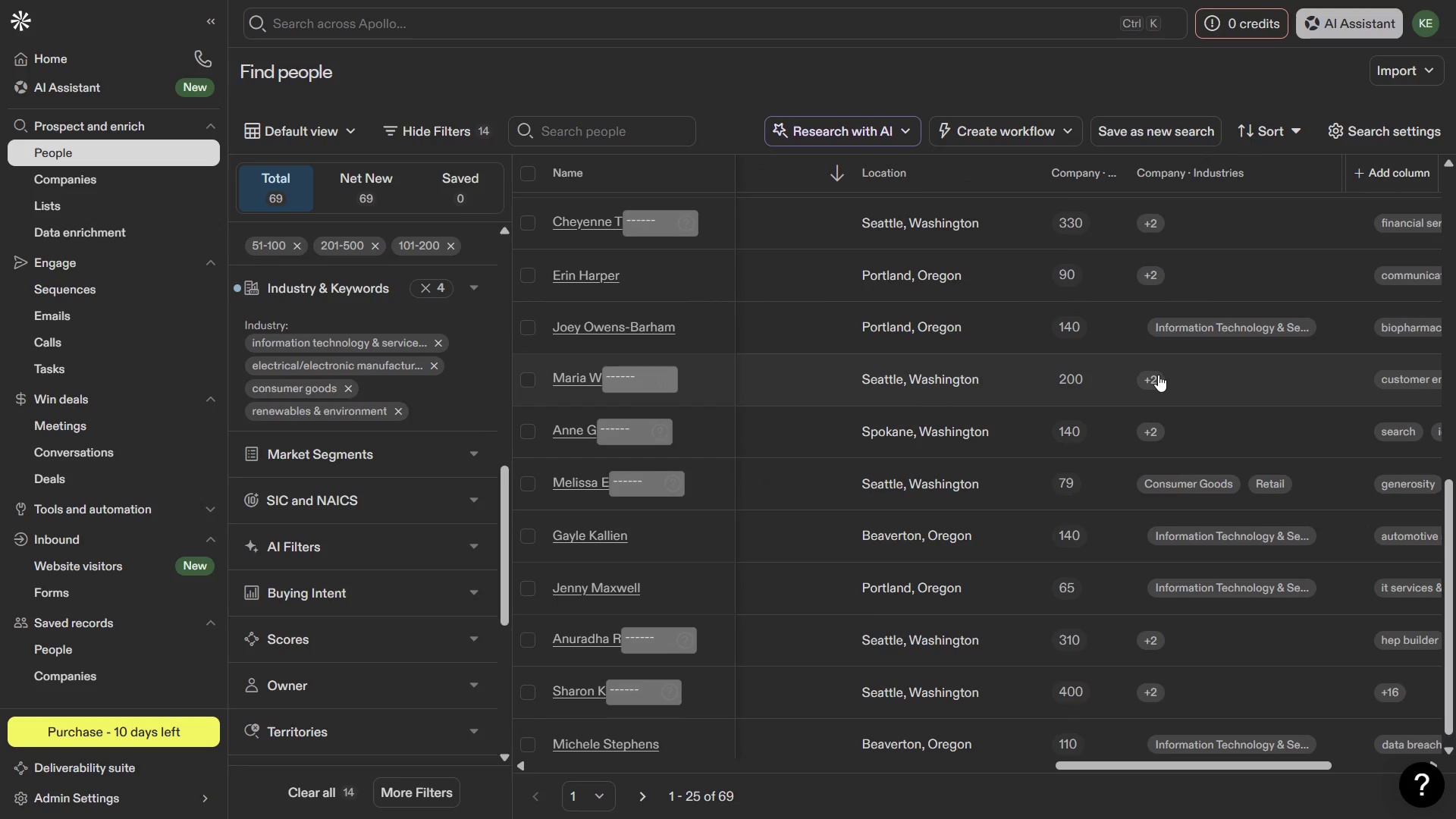 
mouse_move([1204, 343])
 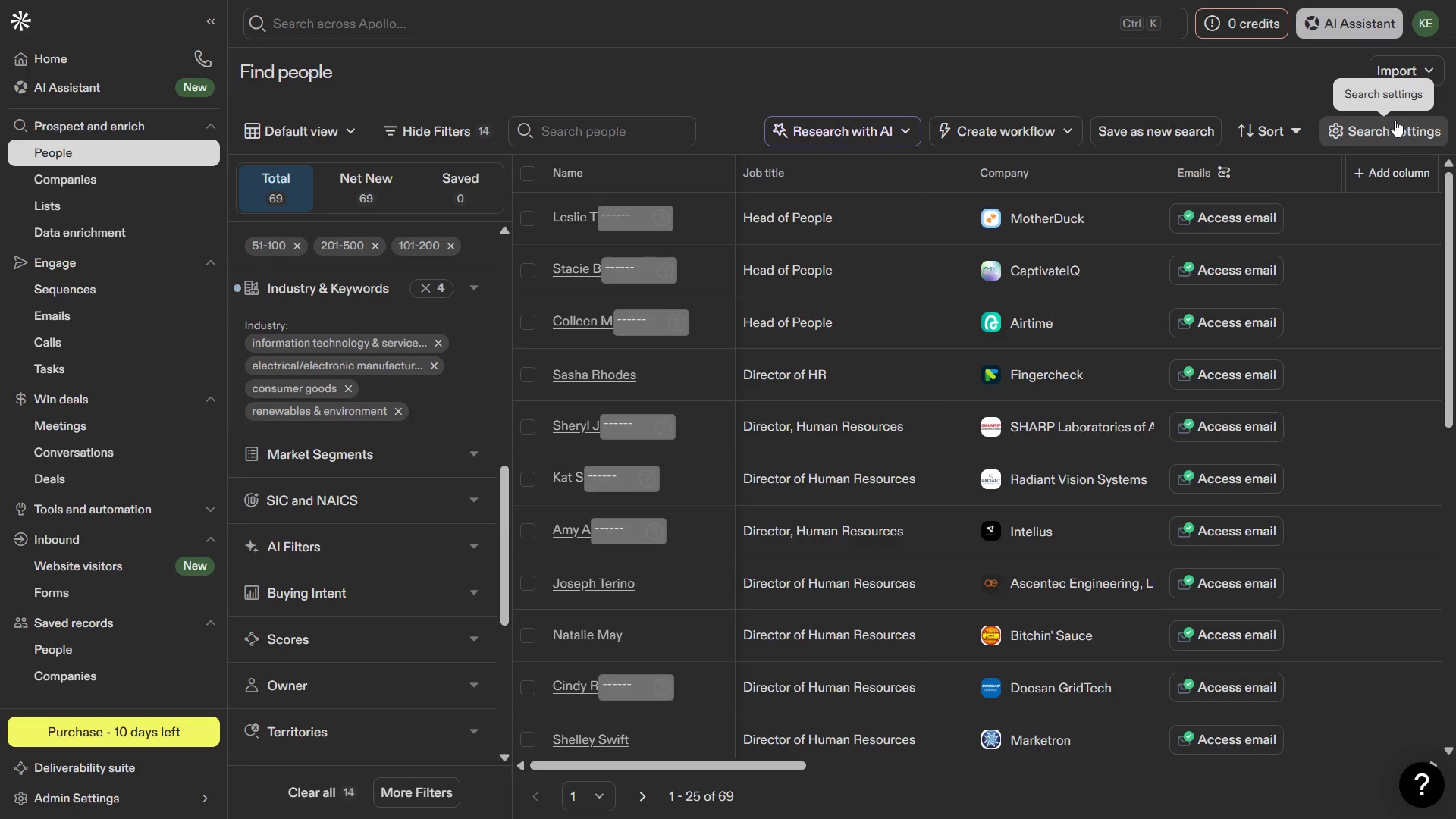 
wait(41.23)
 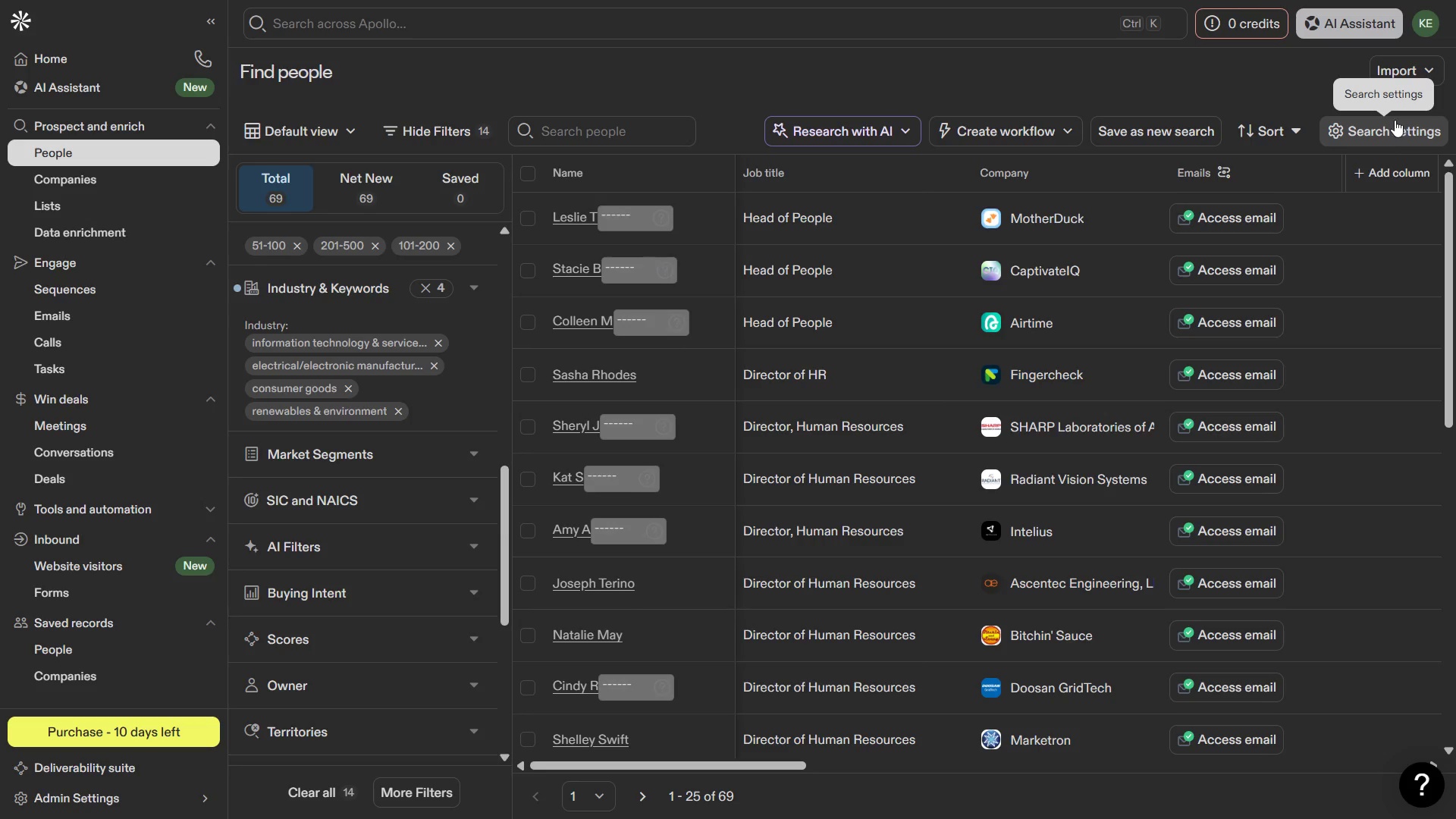 
left_click([1191, 133])
 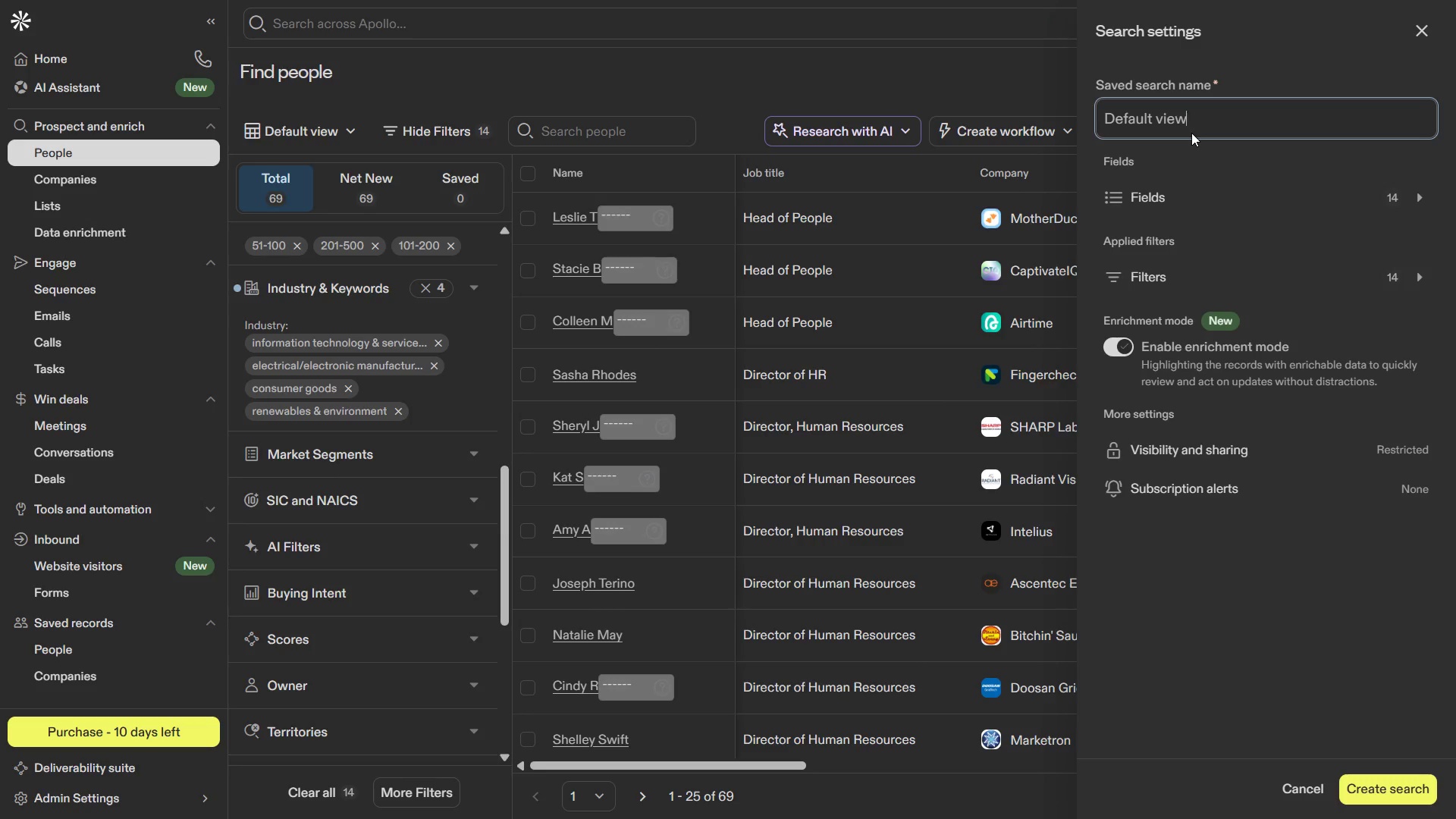 
double_click([1168, 115])
 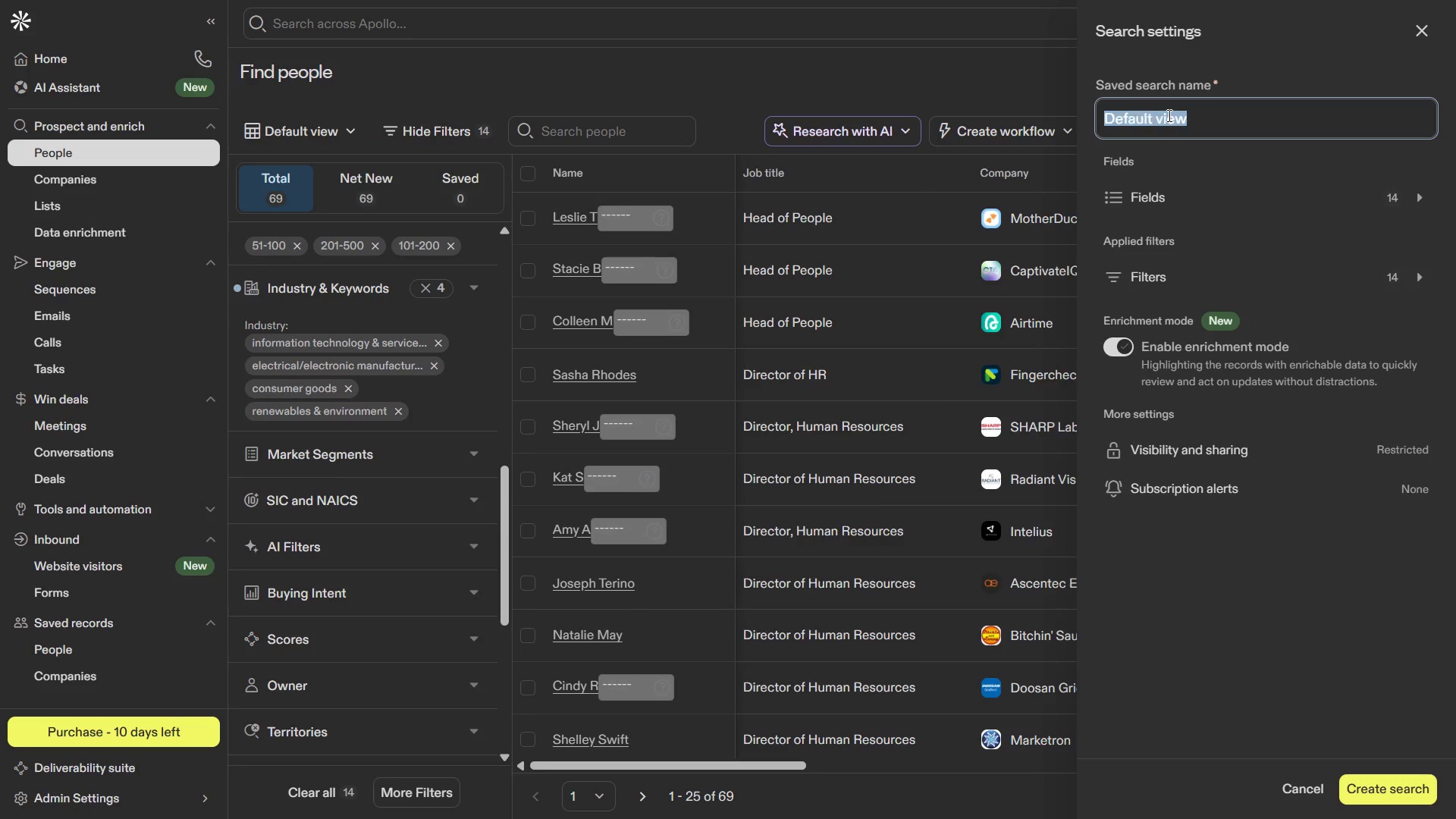 
triple_click([1168, 115])
 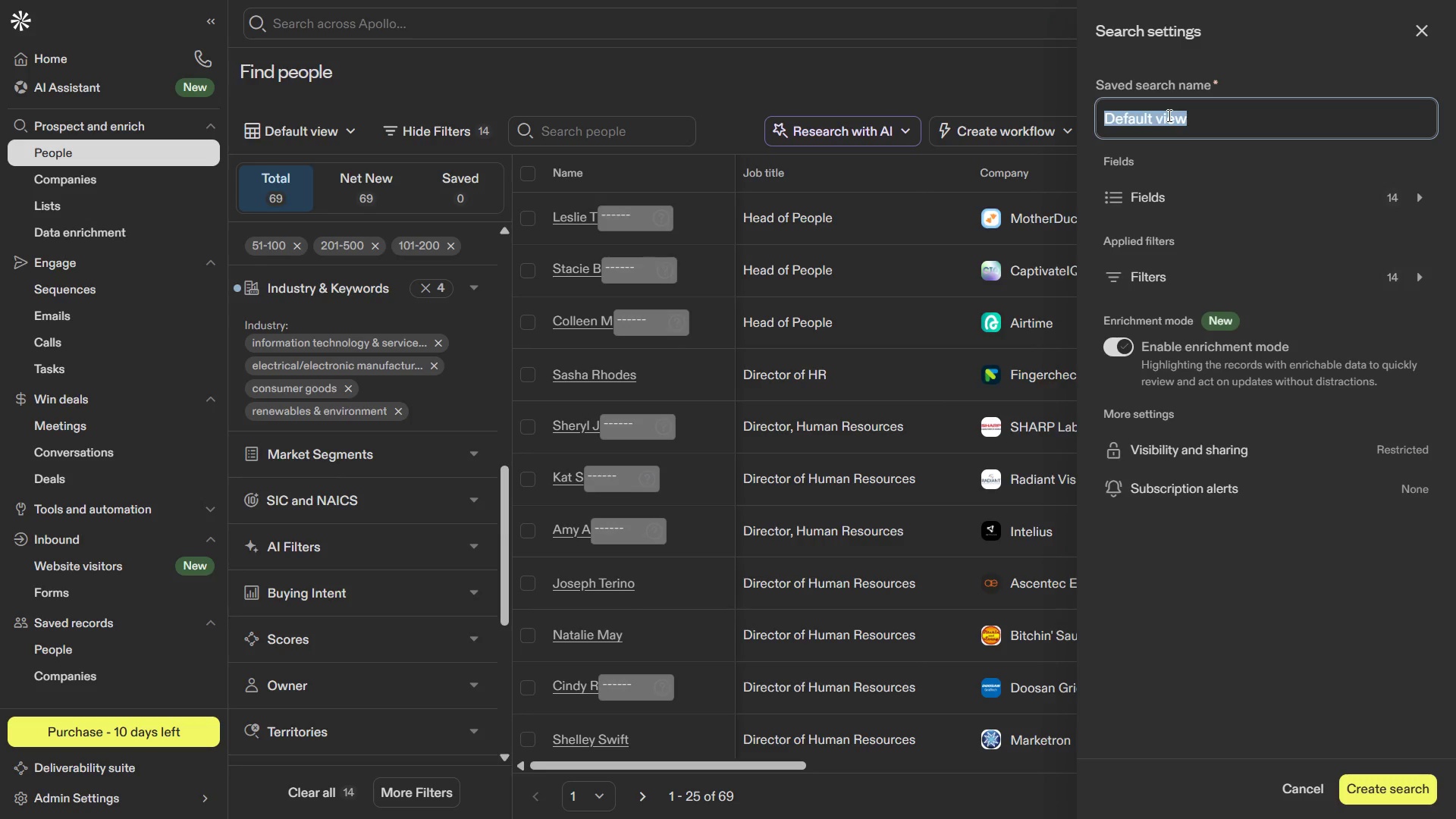 
type(GreenPaw 2024 Corporate Partners)
 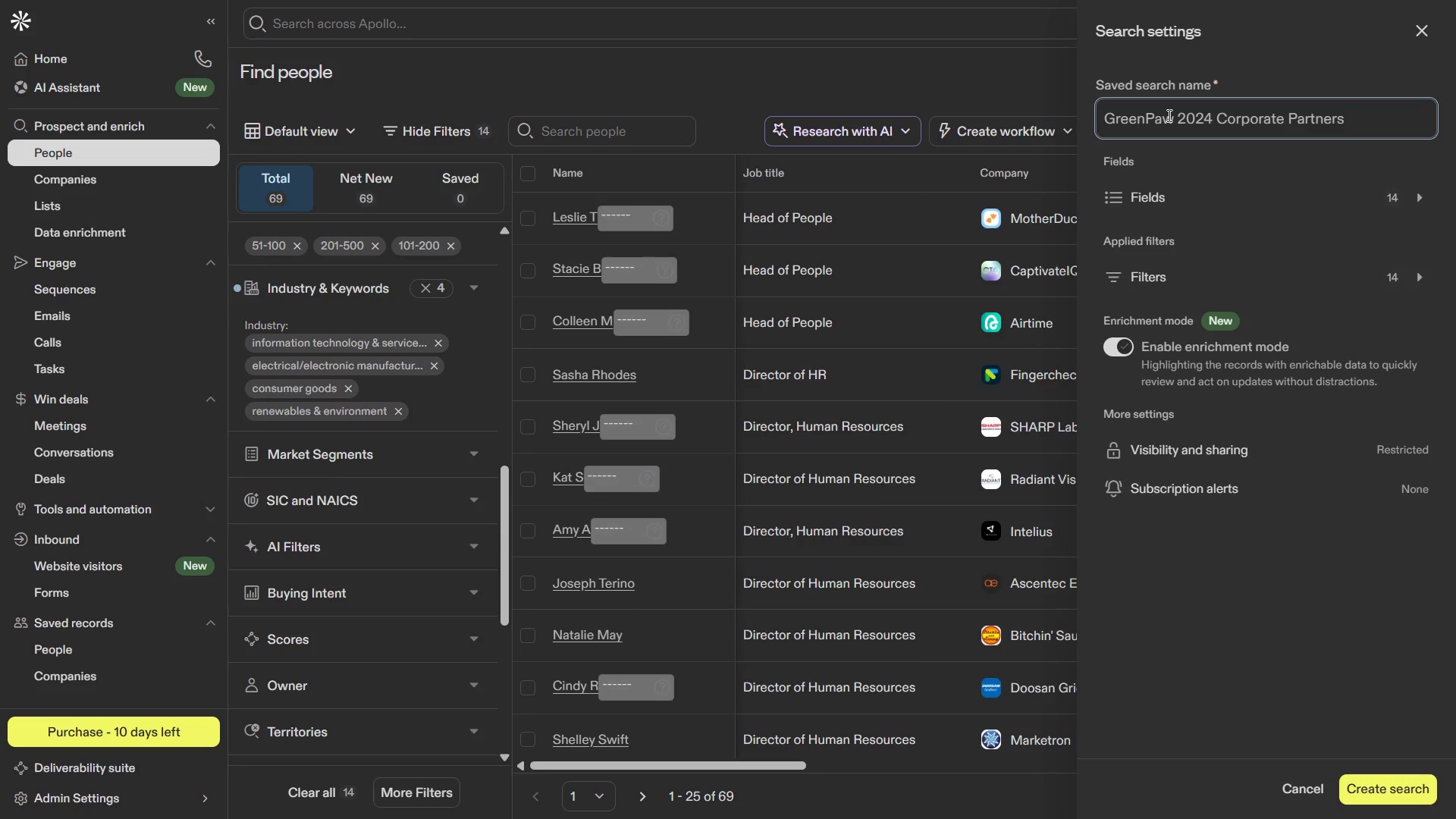 
wait(18.53)
 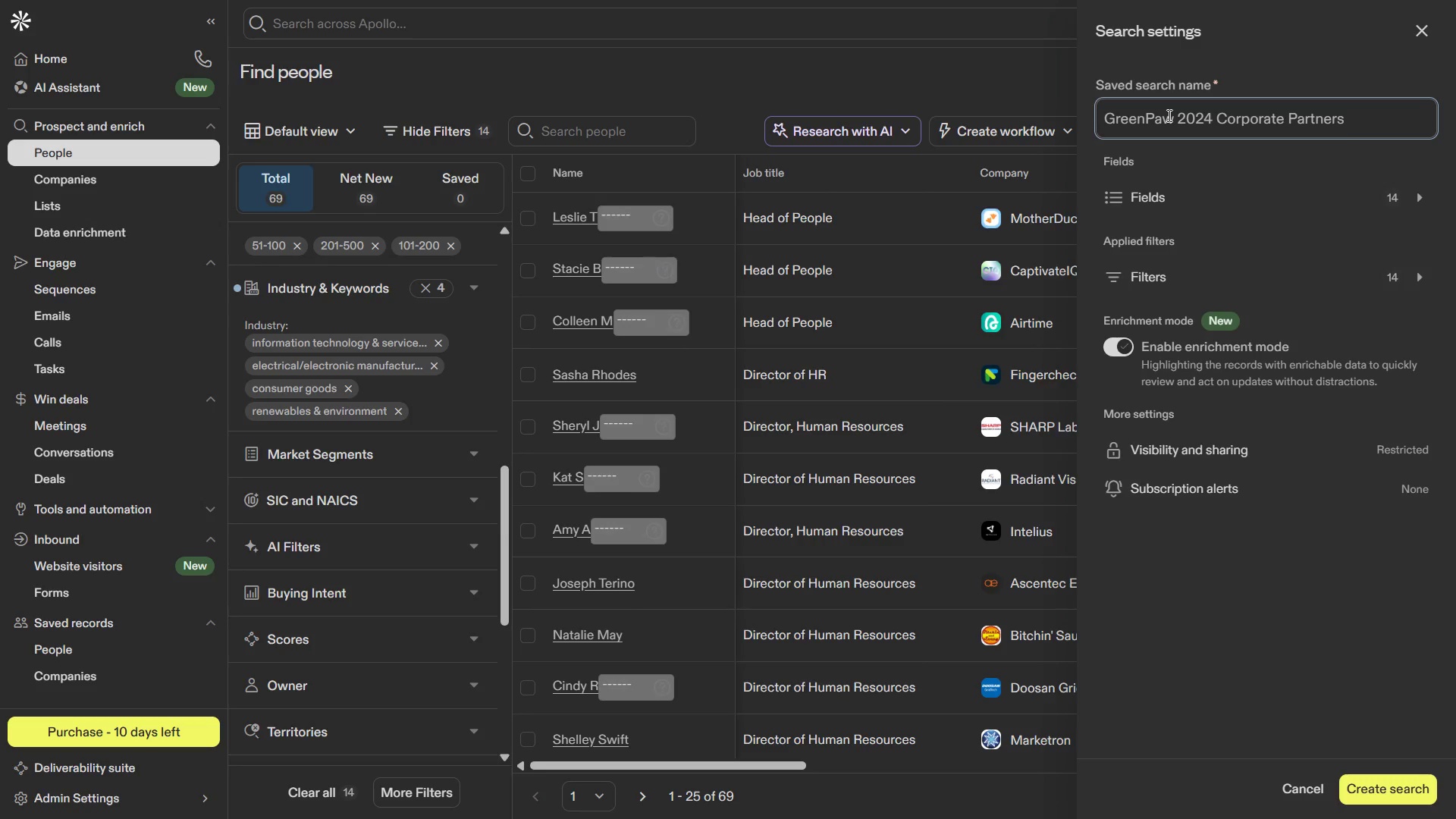 
left_click([1256, 57])
 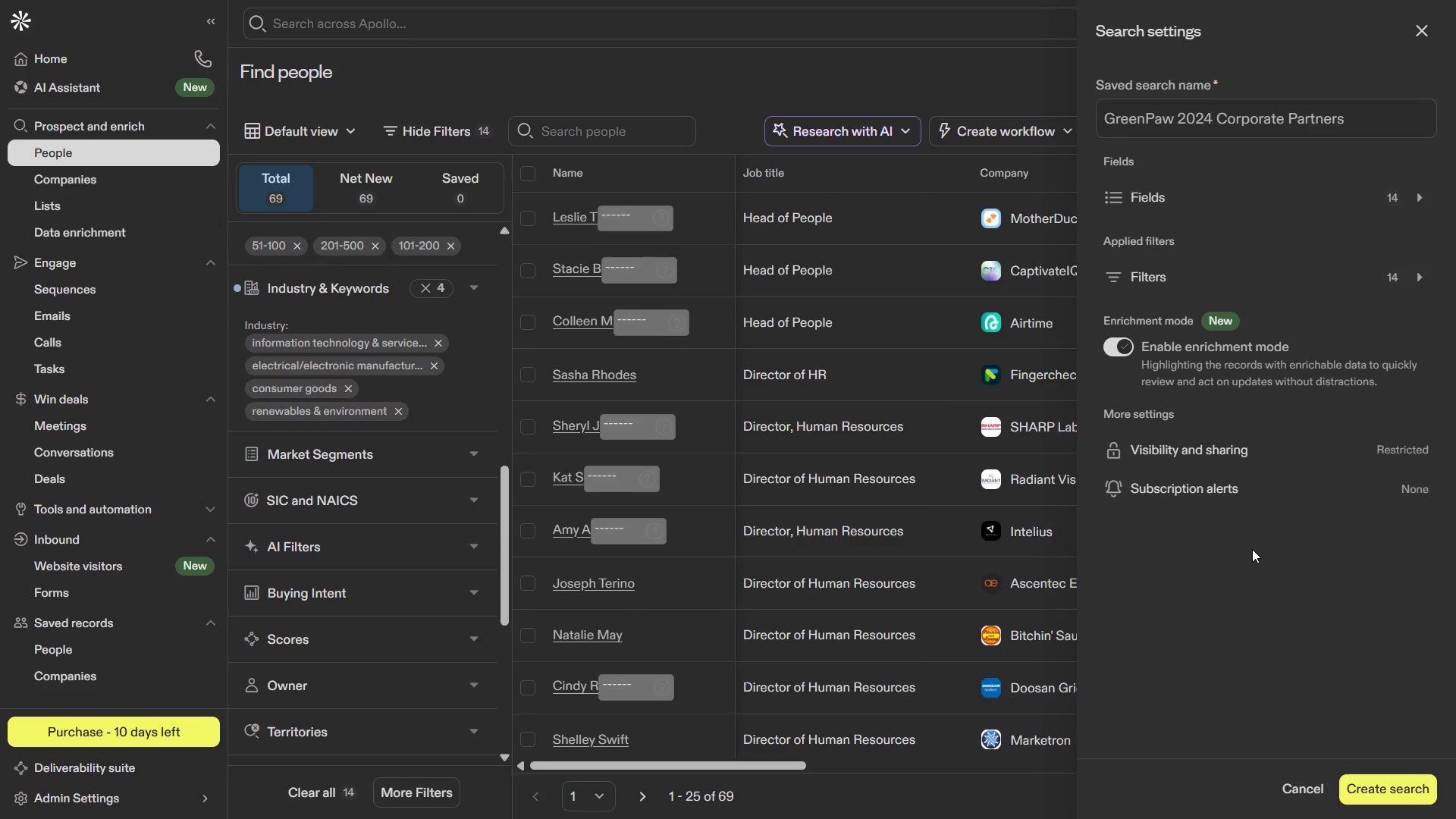 
wait(14.62)
 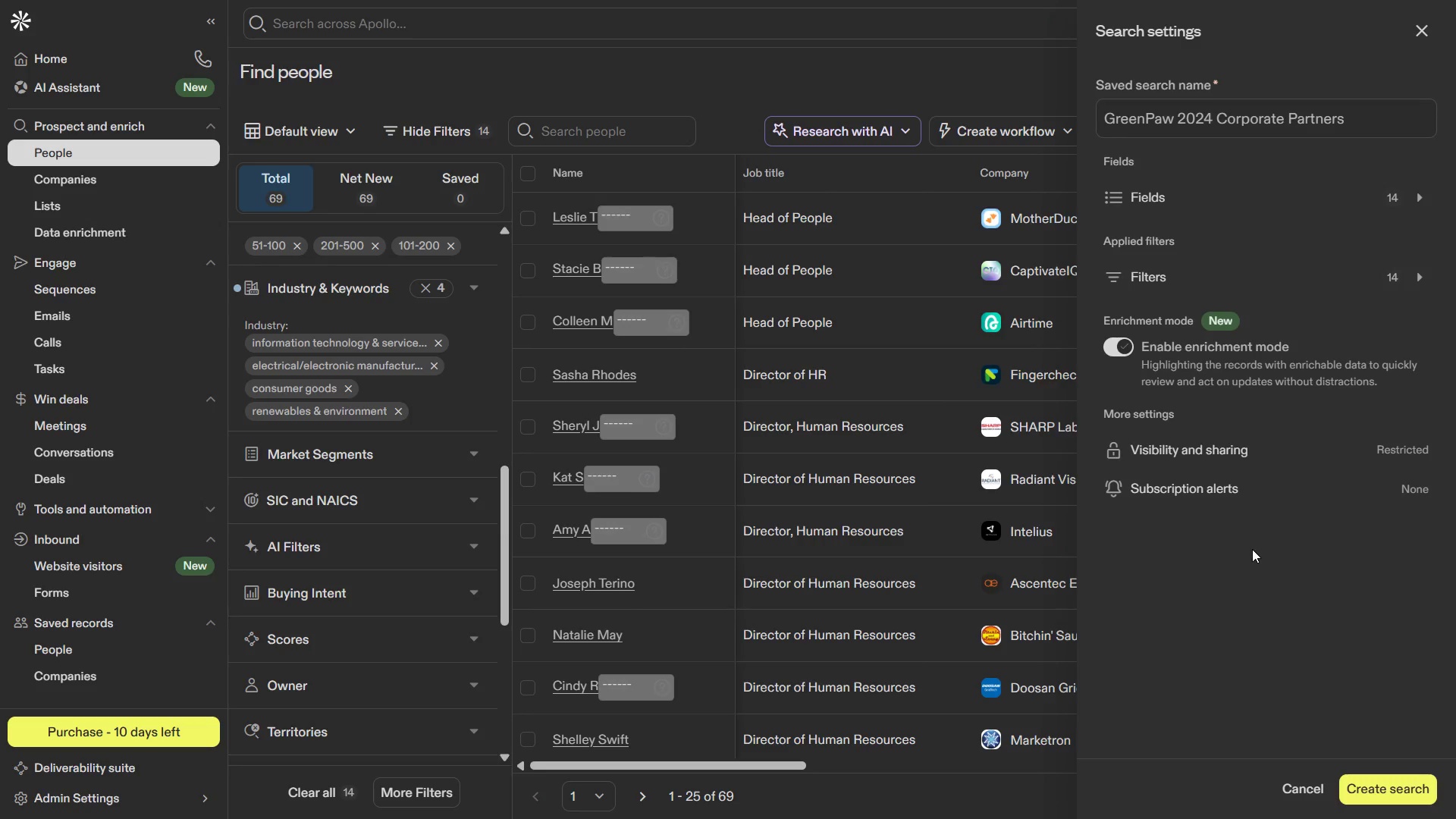 
left_click([1384, 795])
 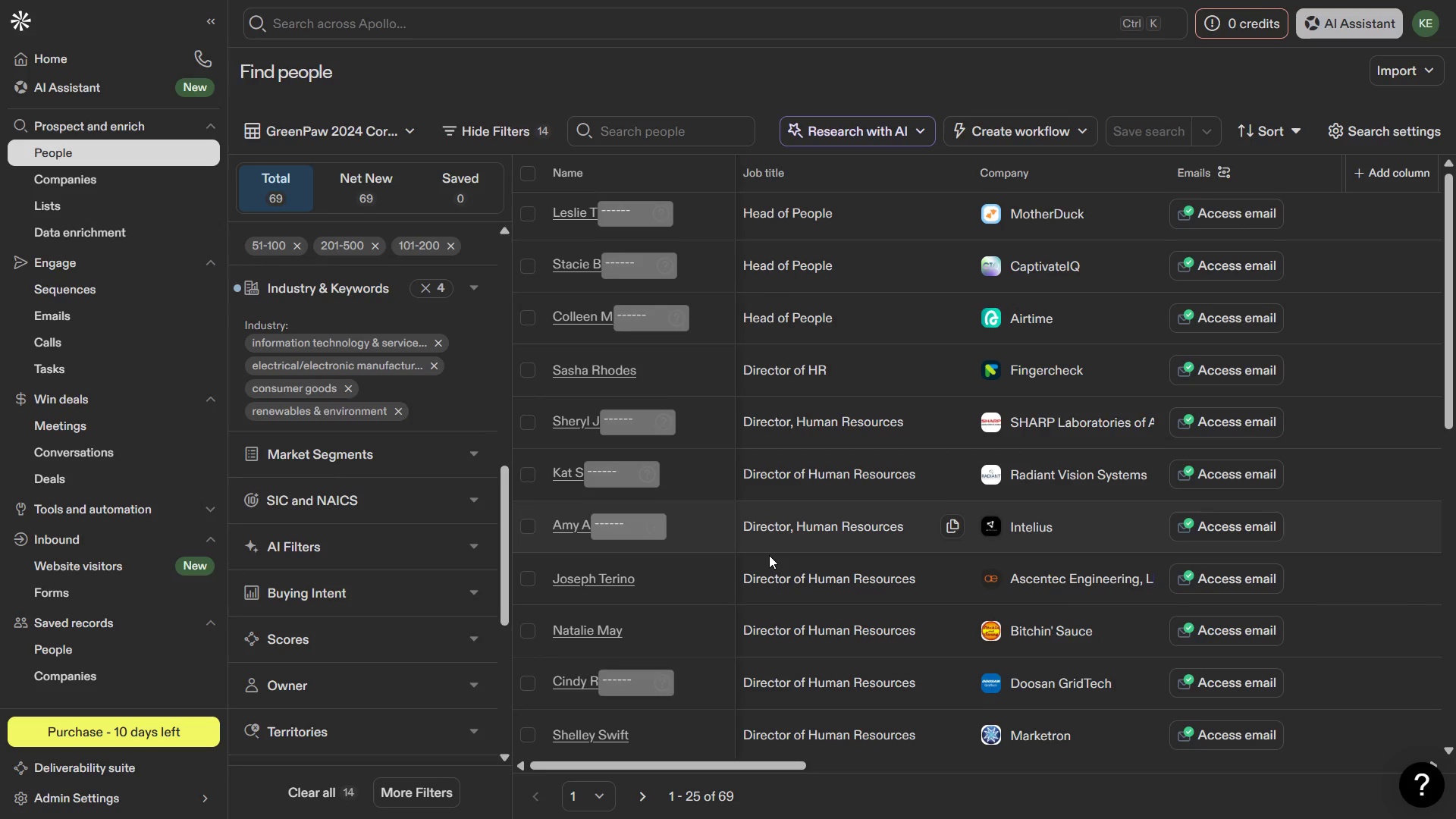 
wait(34.12)
 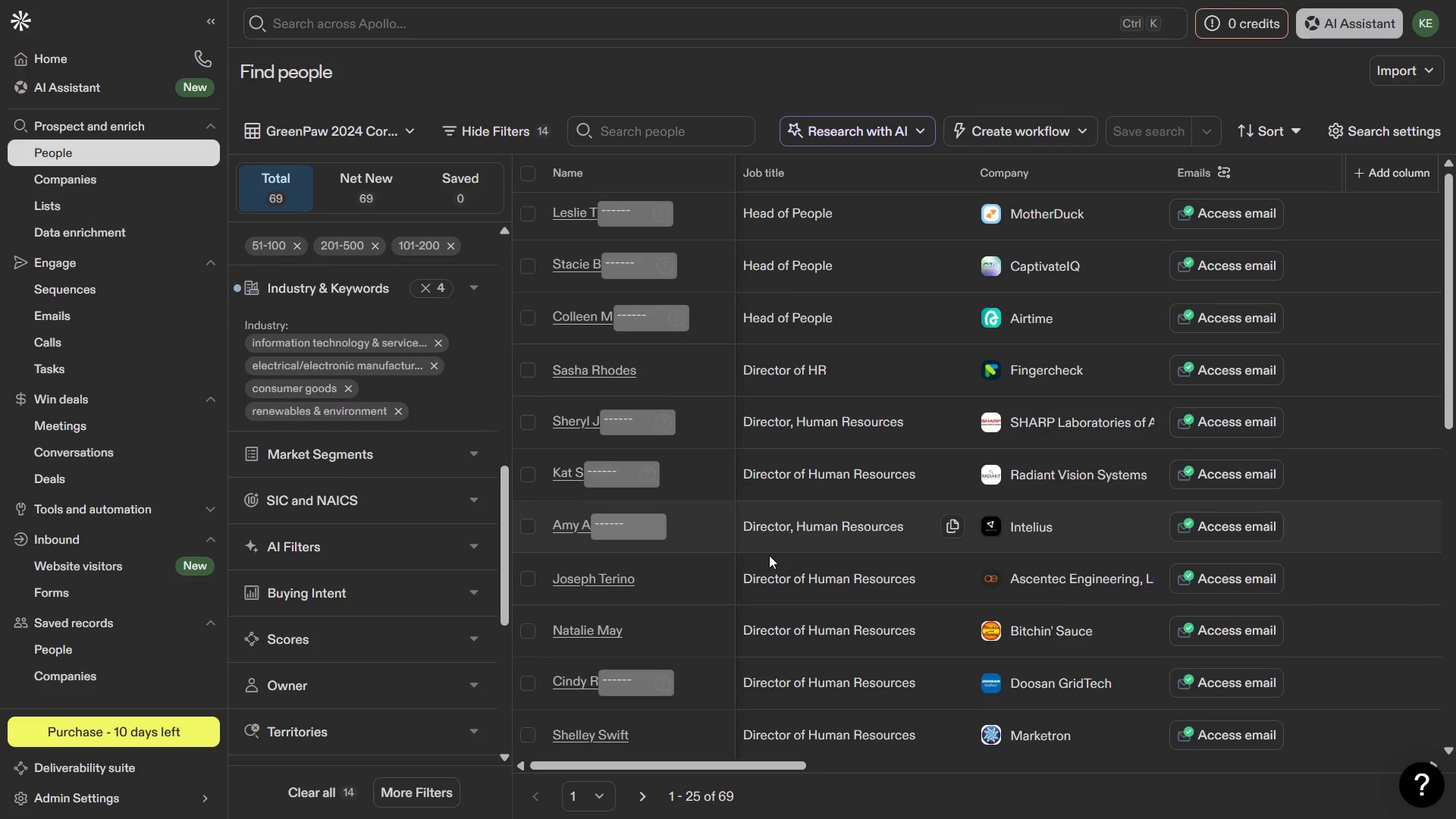 
mouse_move([343, 452])
 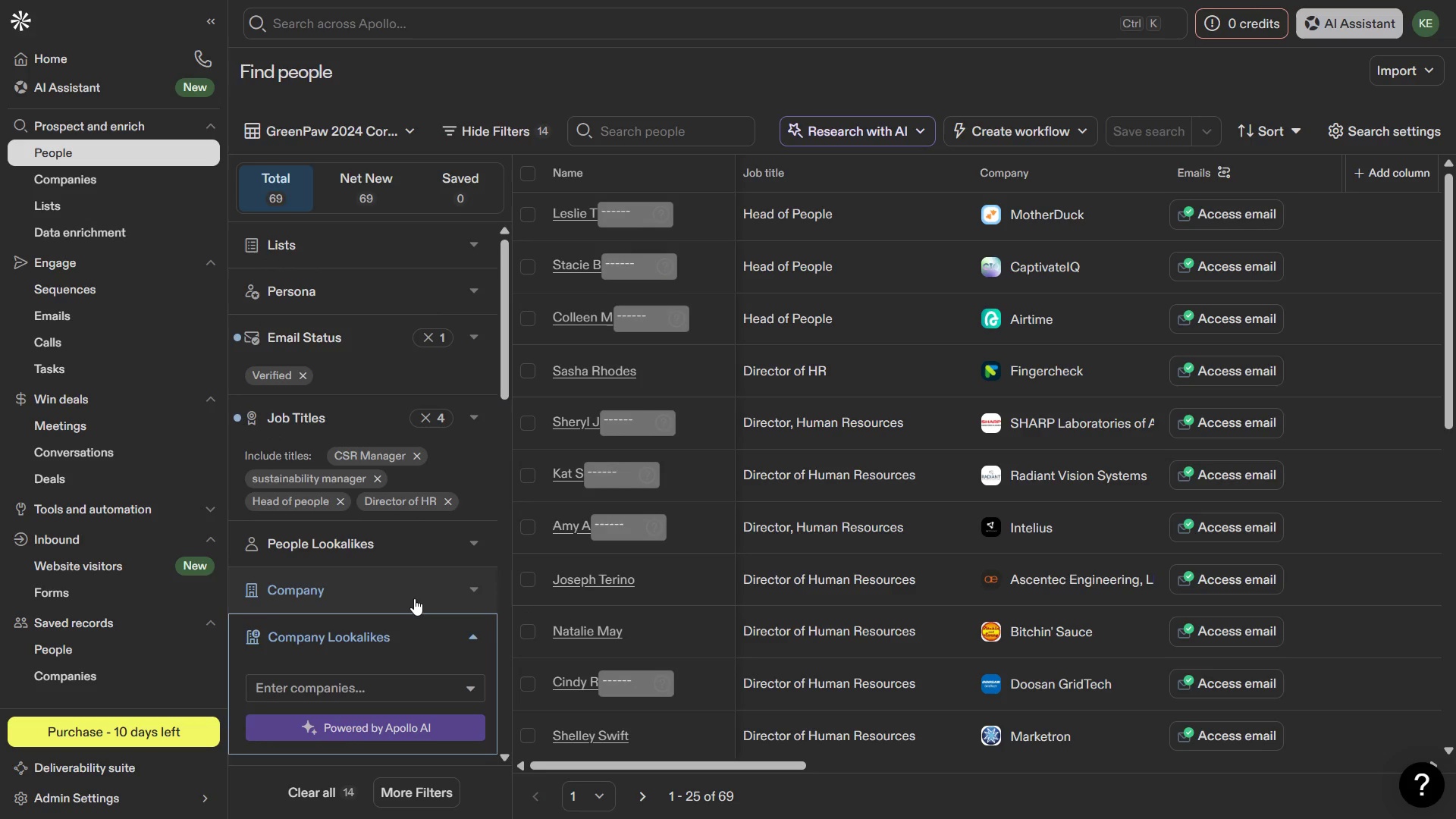 
mouse_move([801, 733])
 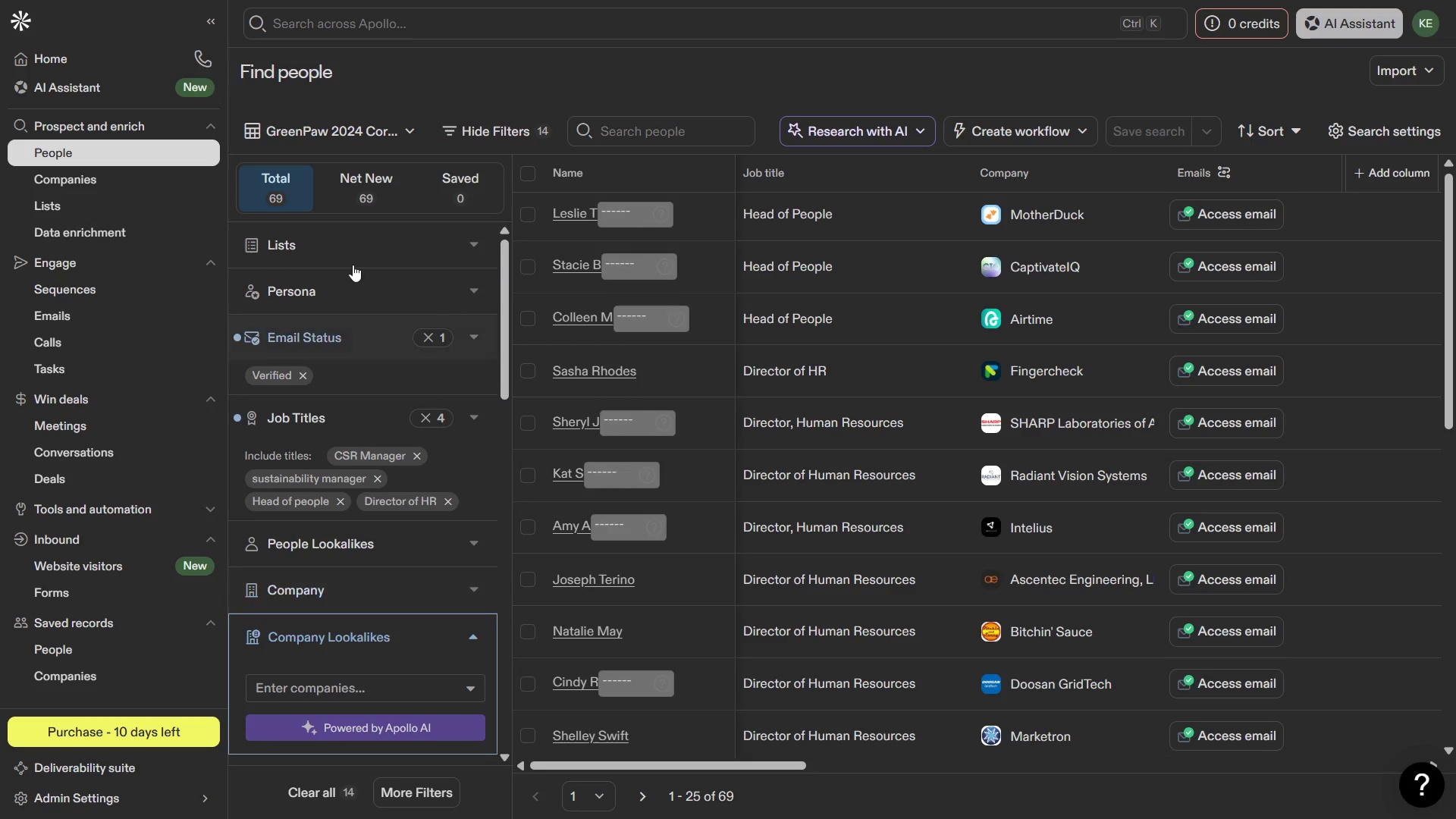 
mouse_move([356, 275])
 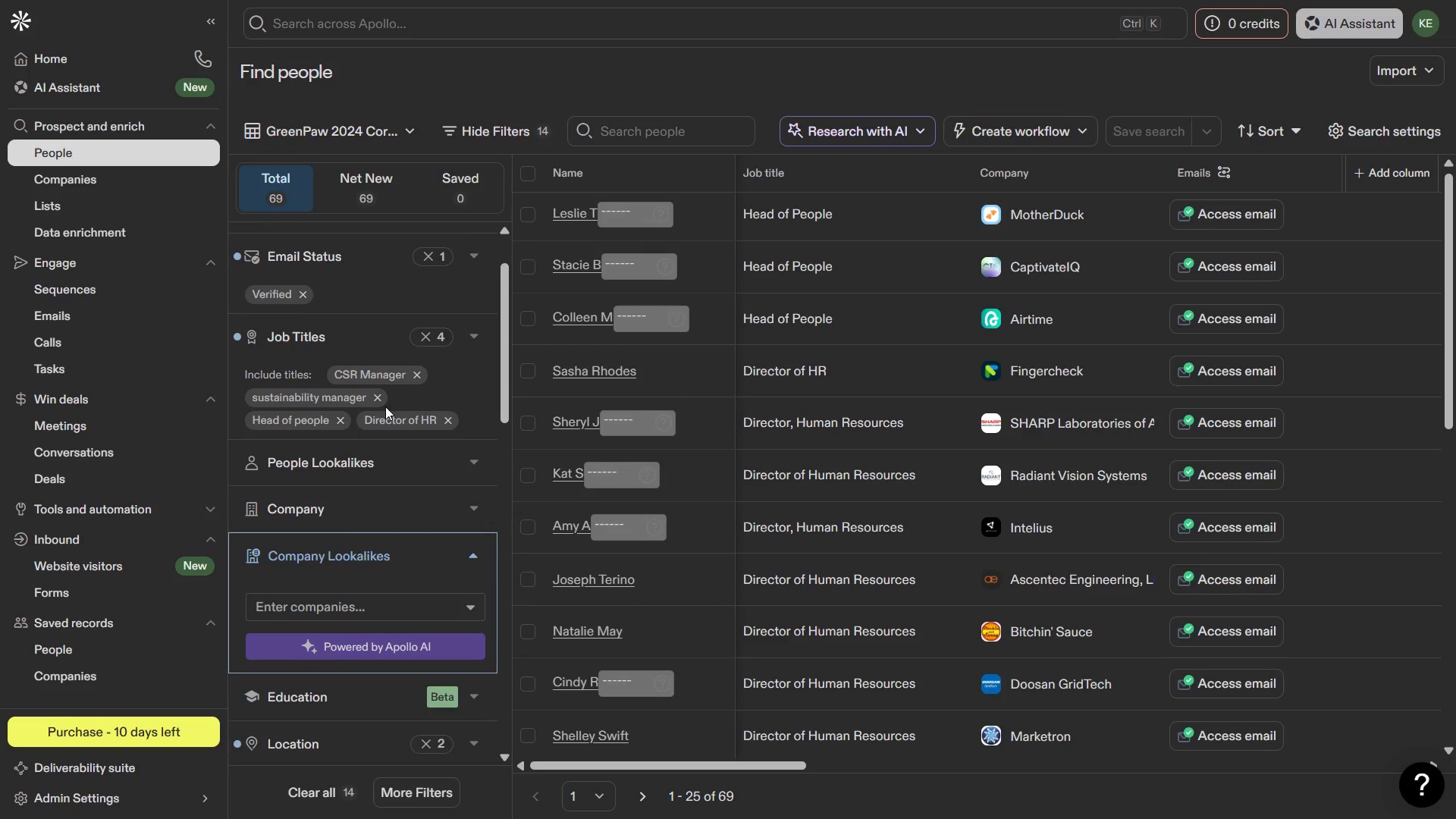 
wait(6.33)
 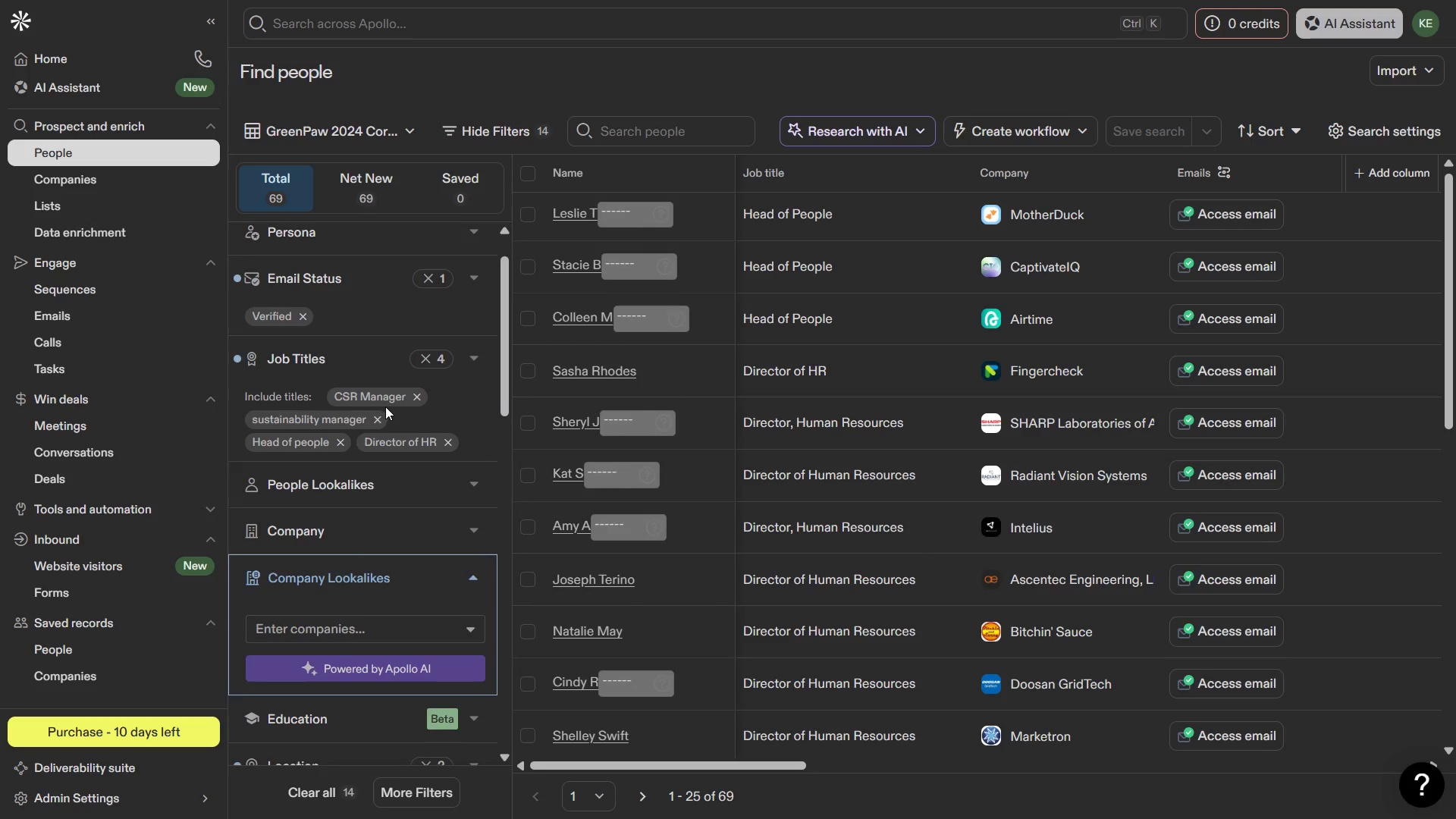 
key(Meta+MetaLeft)
 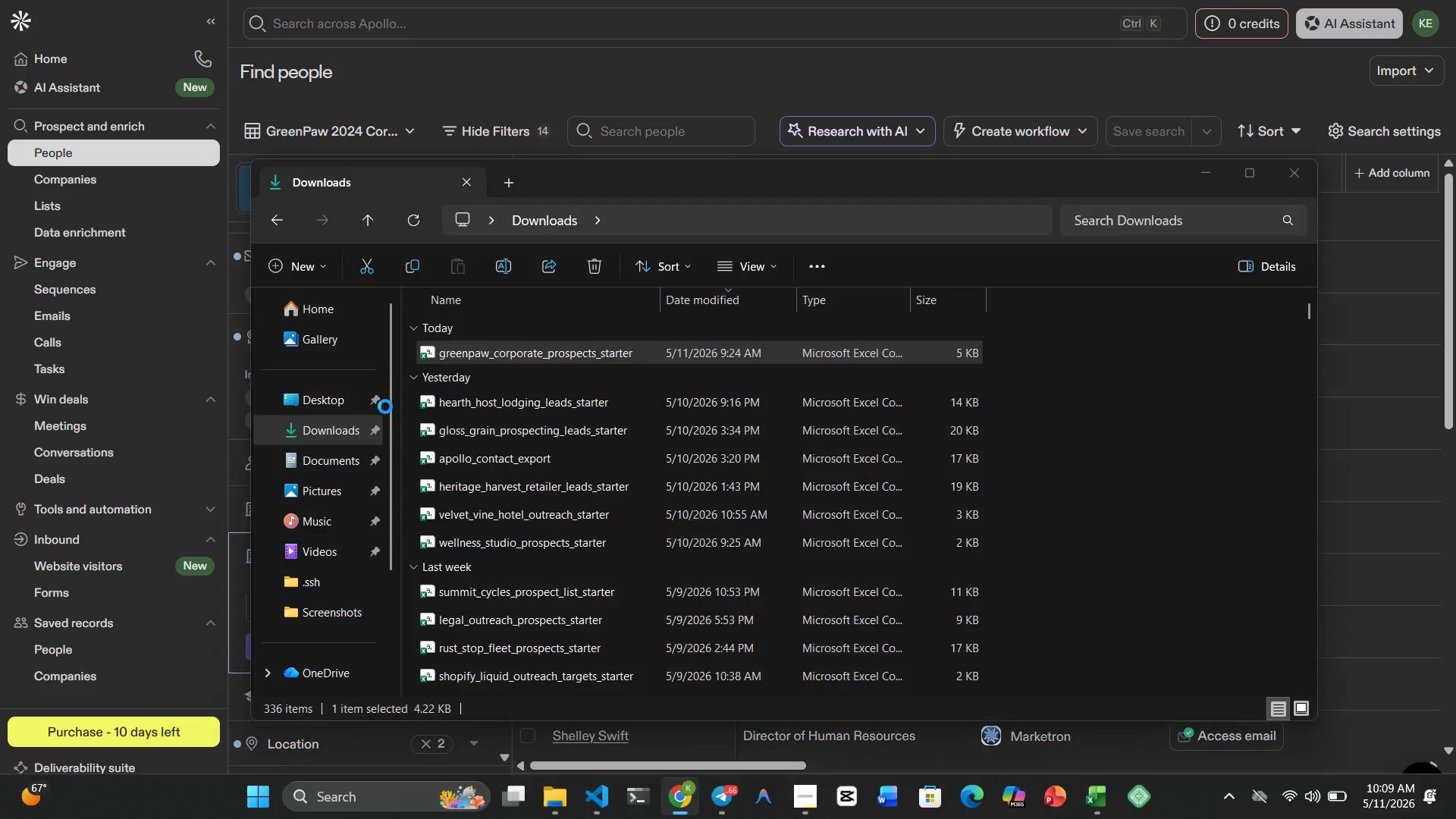 
key(Meta+1)
 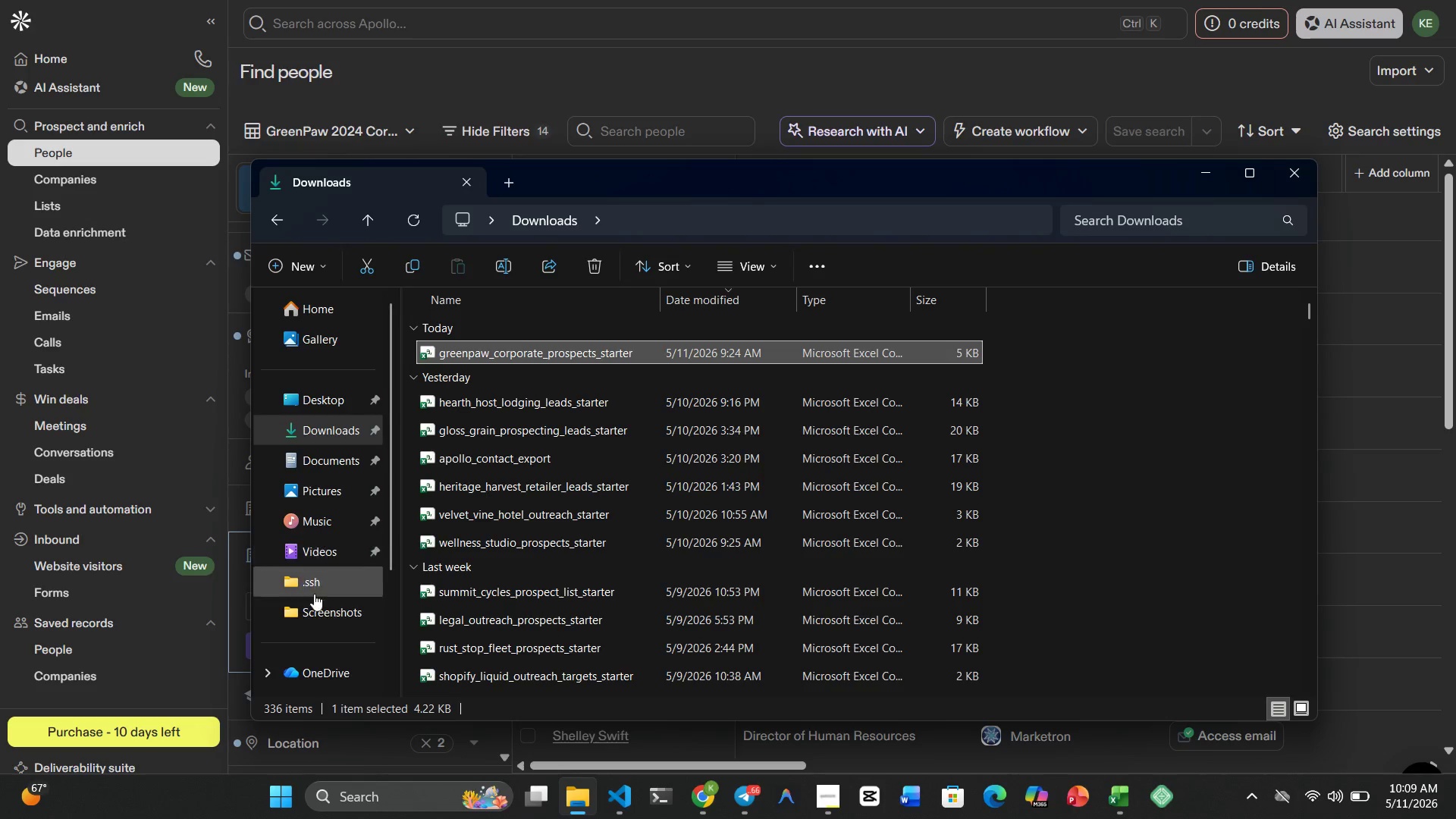 
left_click([320, 606])
 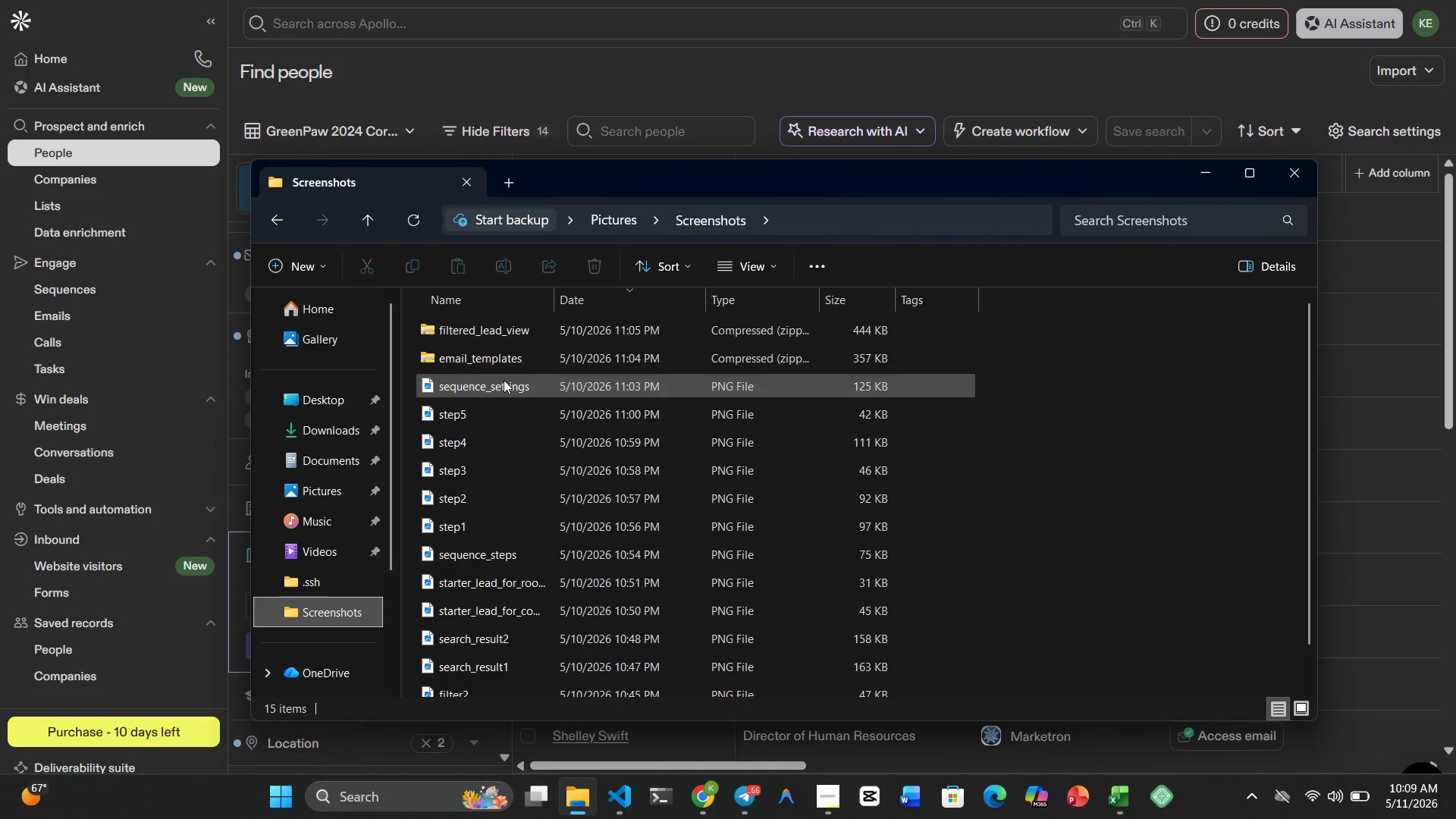 
left_click([521, 329])
 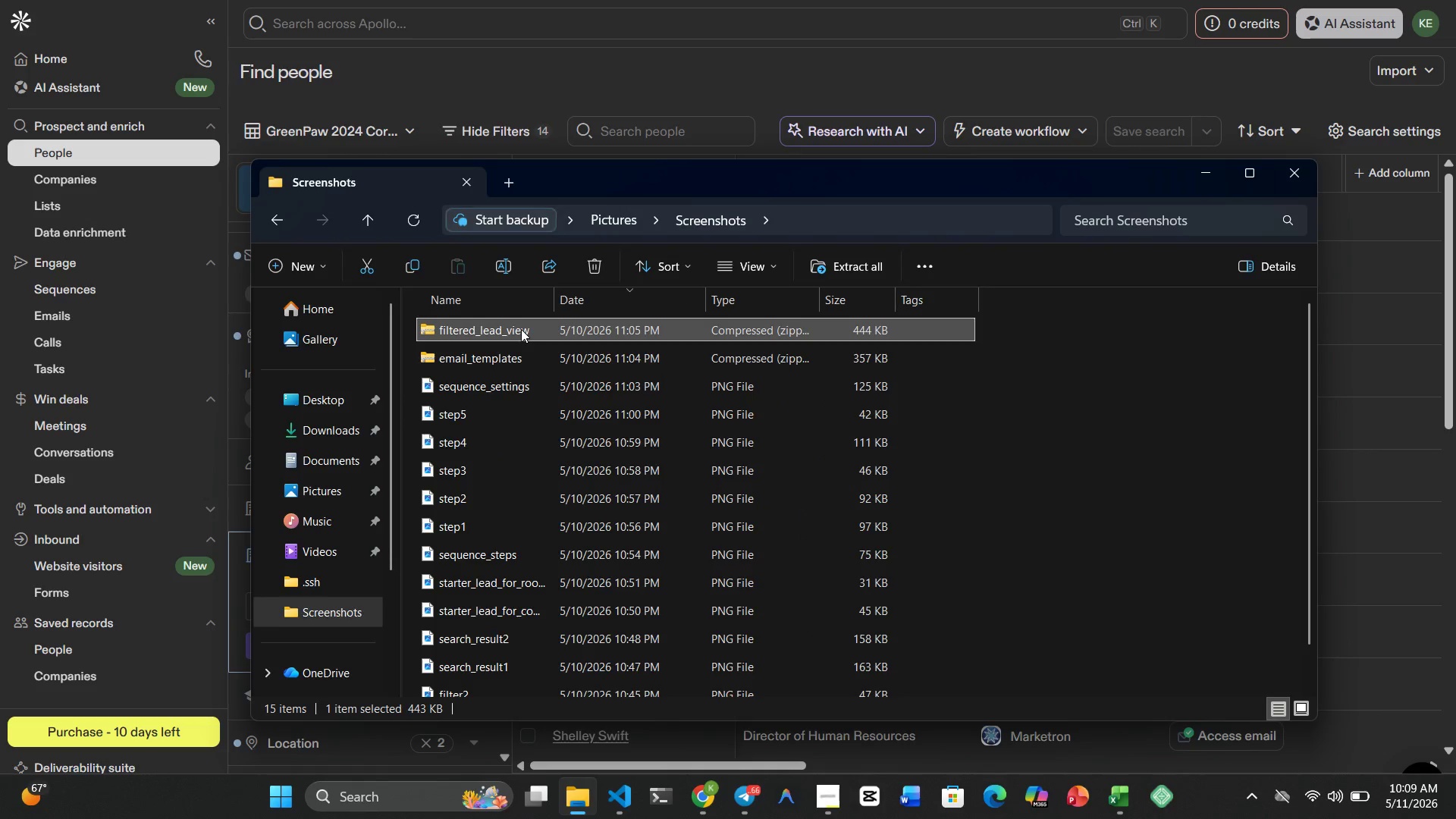 
hold_key(key=ShiftRight, duration=1.61)
 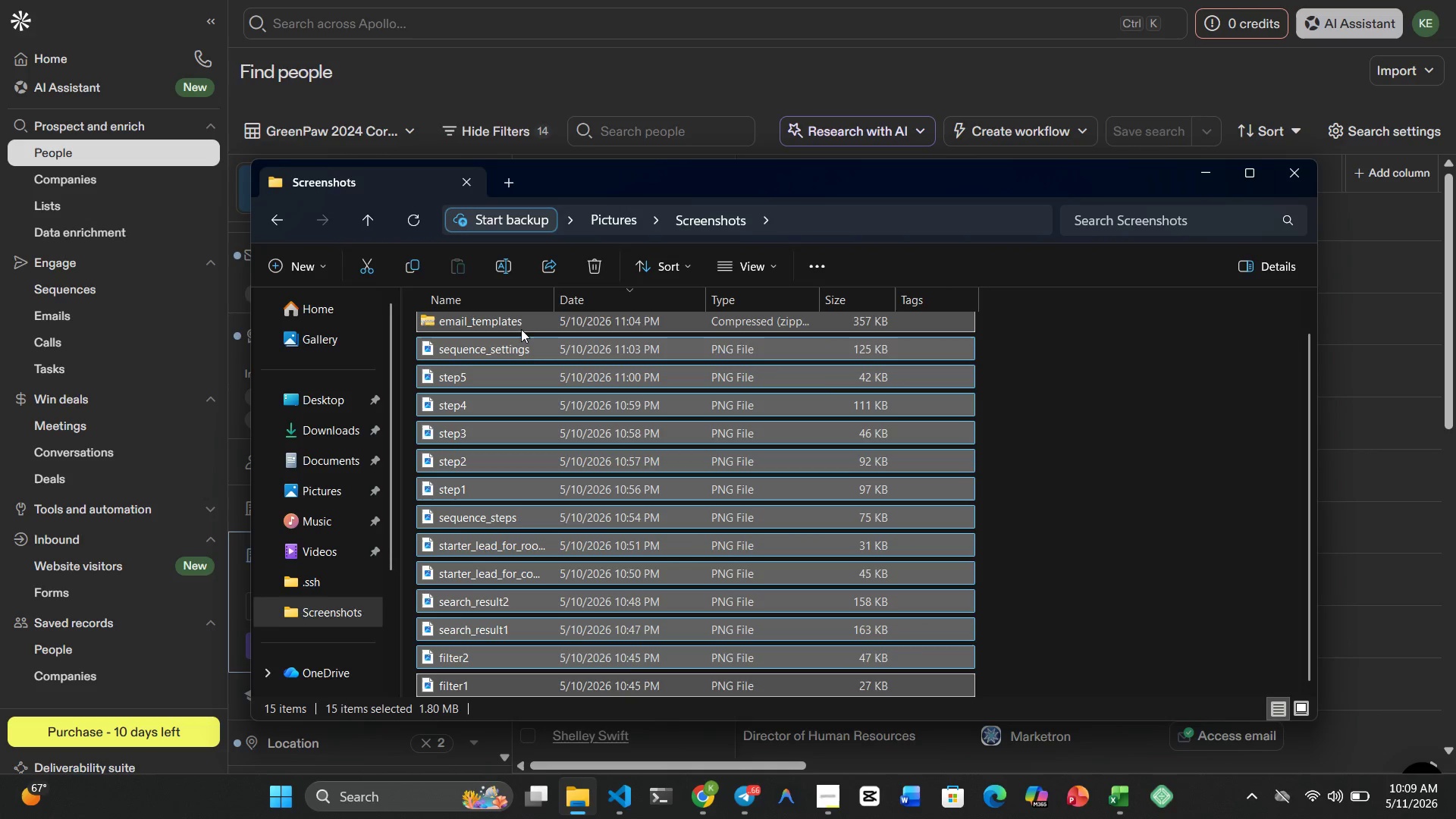 
hold_key(key=ArrowDown, duration=1.31)
 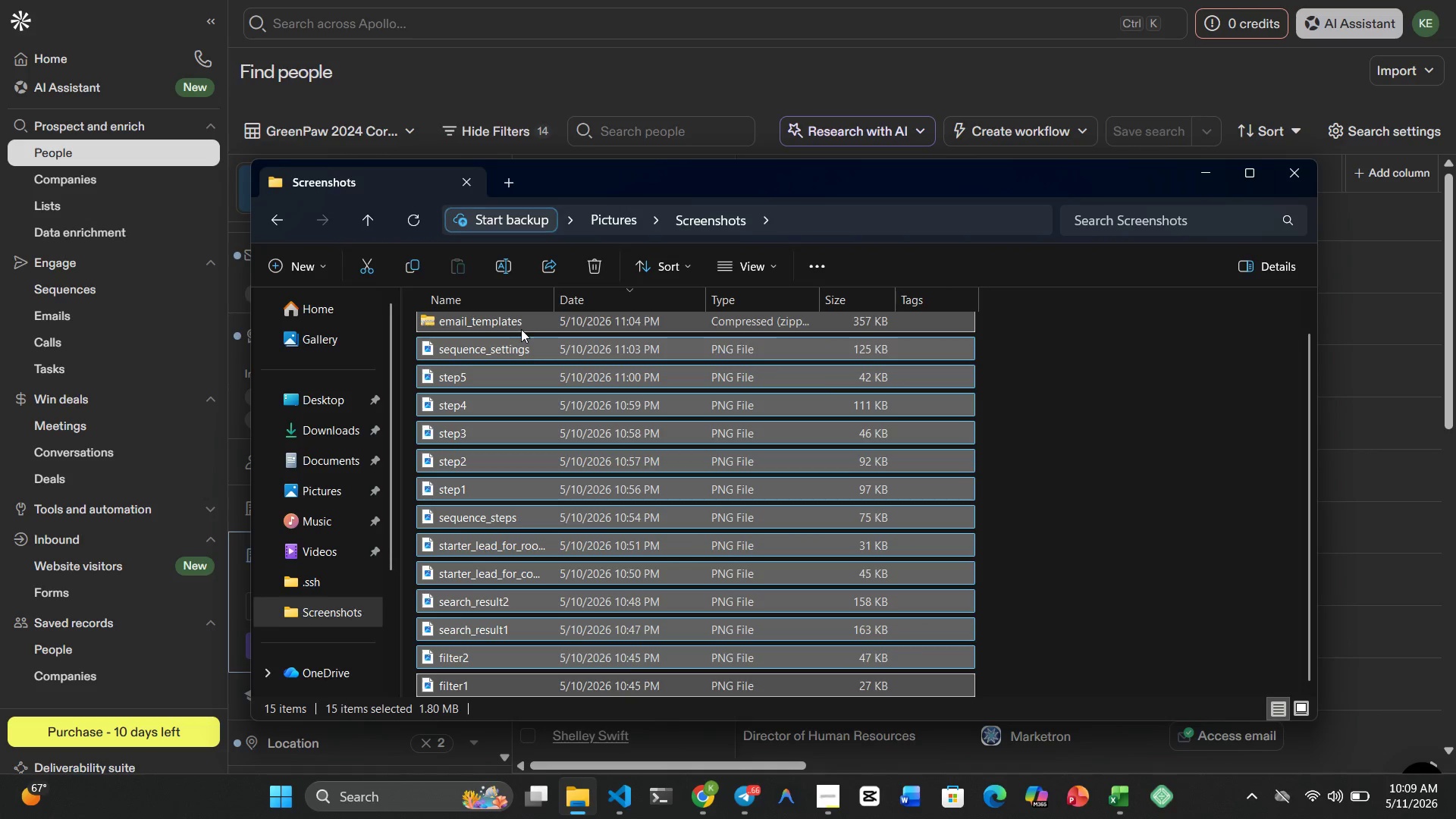 
key(Delete)
 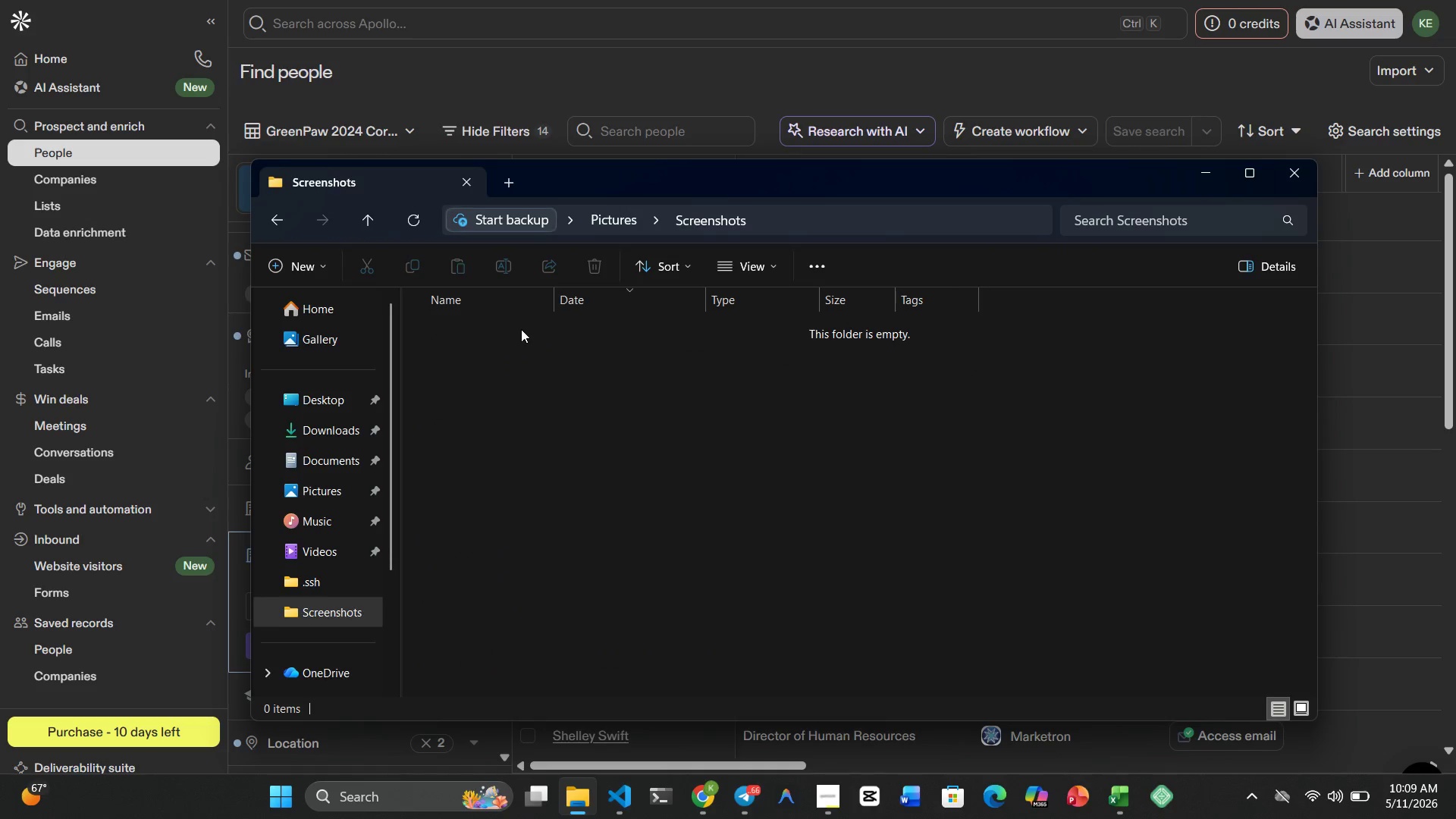 
key(Meta+4)
 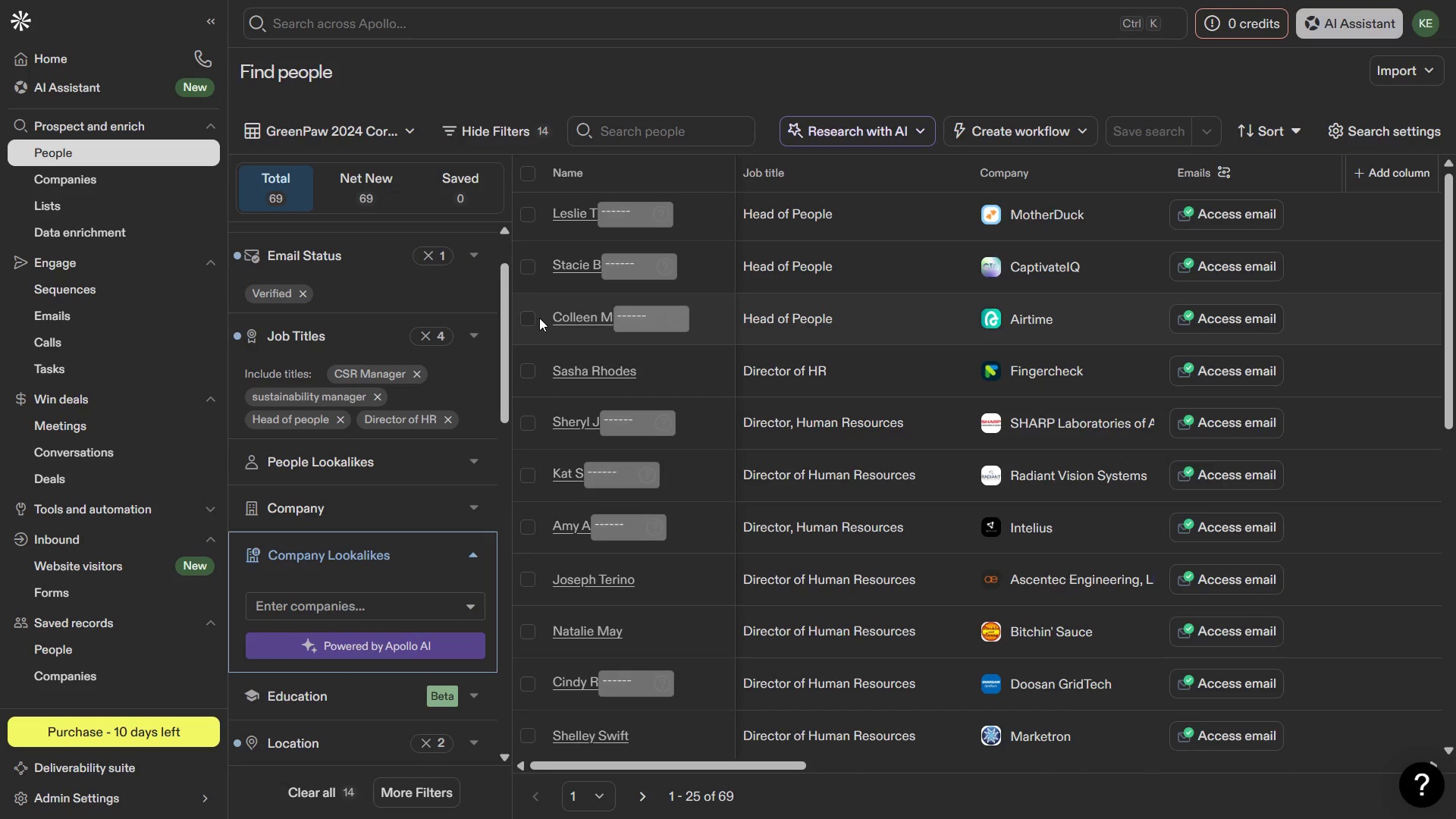 
key(PrintScreen)
 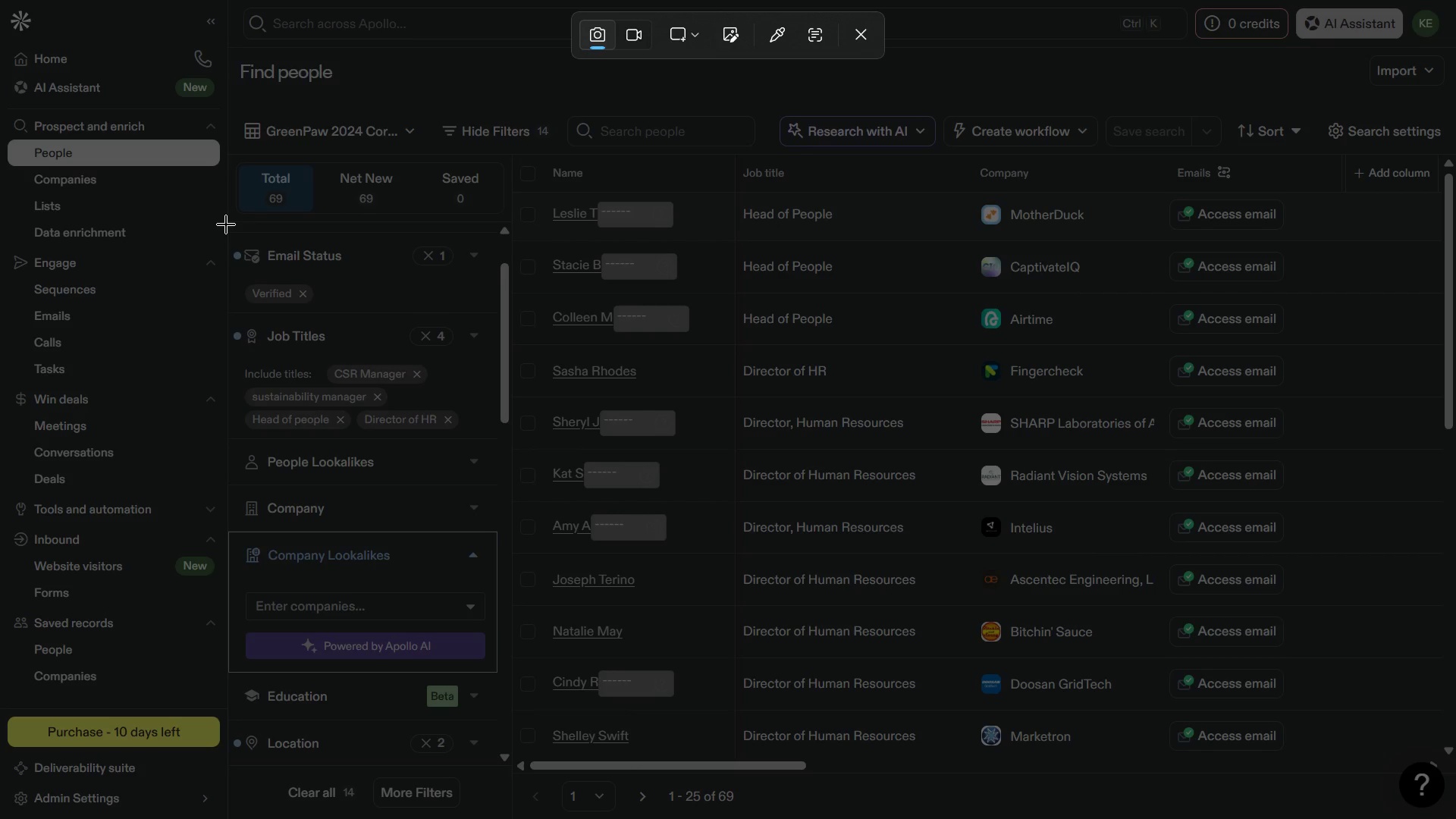 
wait(6.62)
 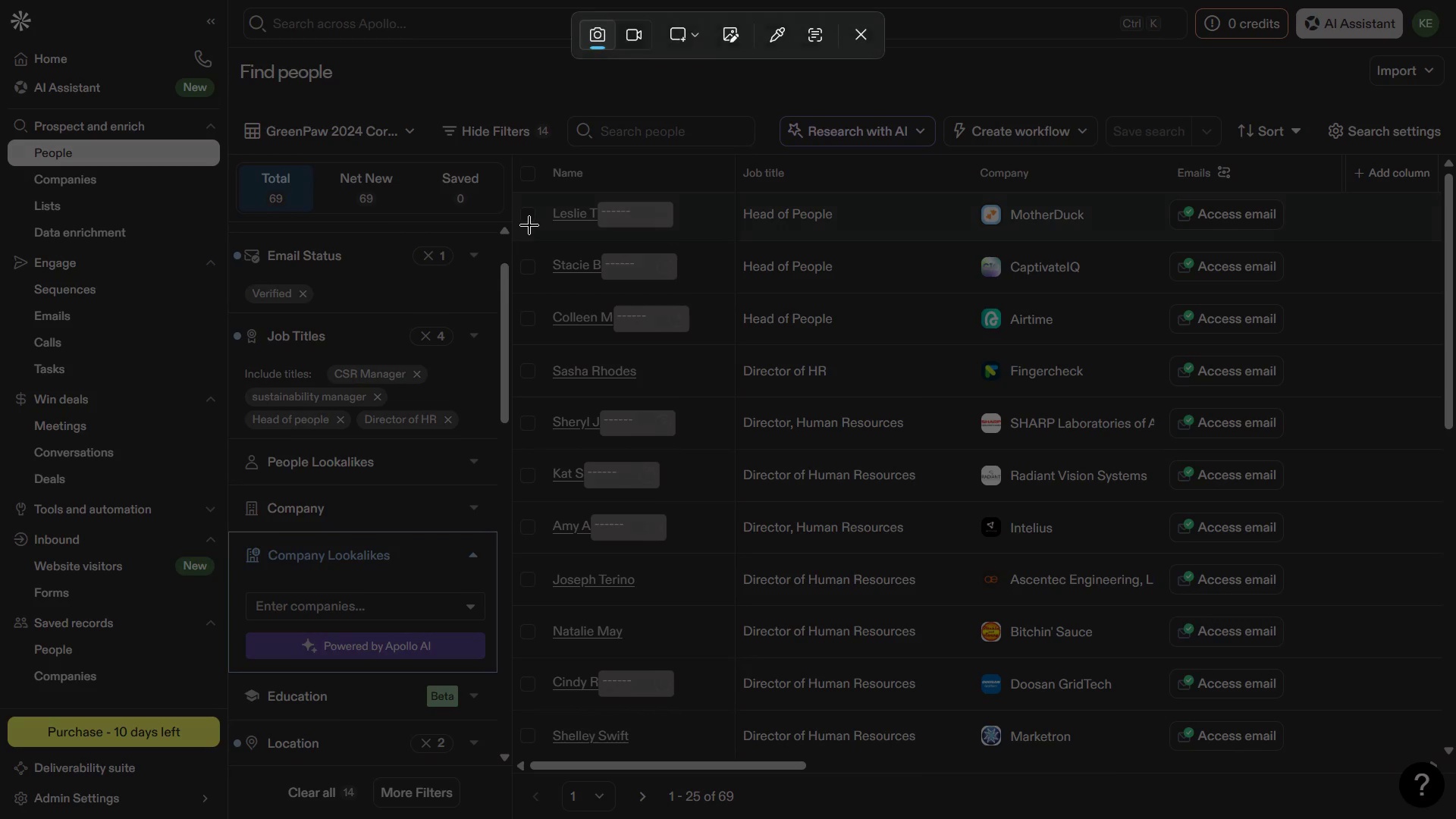 
left_click_drag(start_coordinate=[226, 221], to_coordinate=[514, 449])
 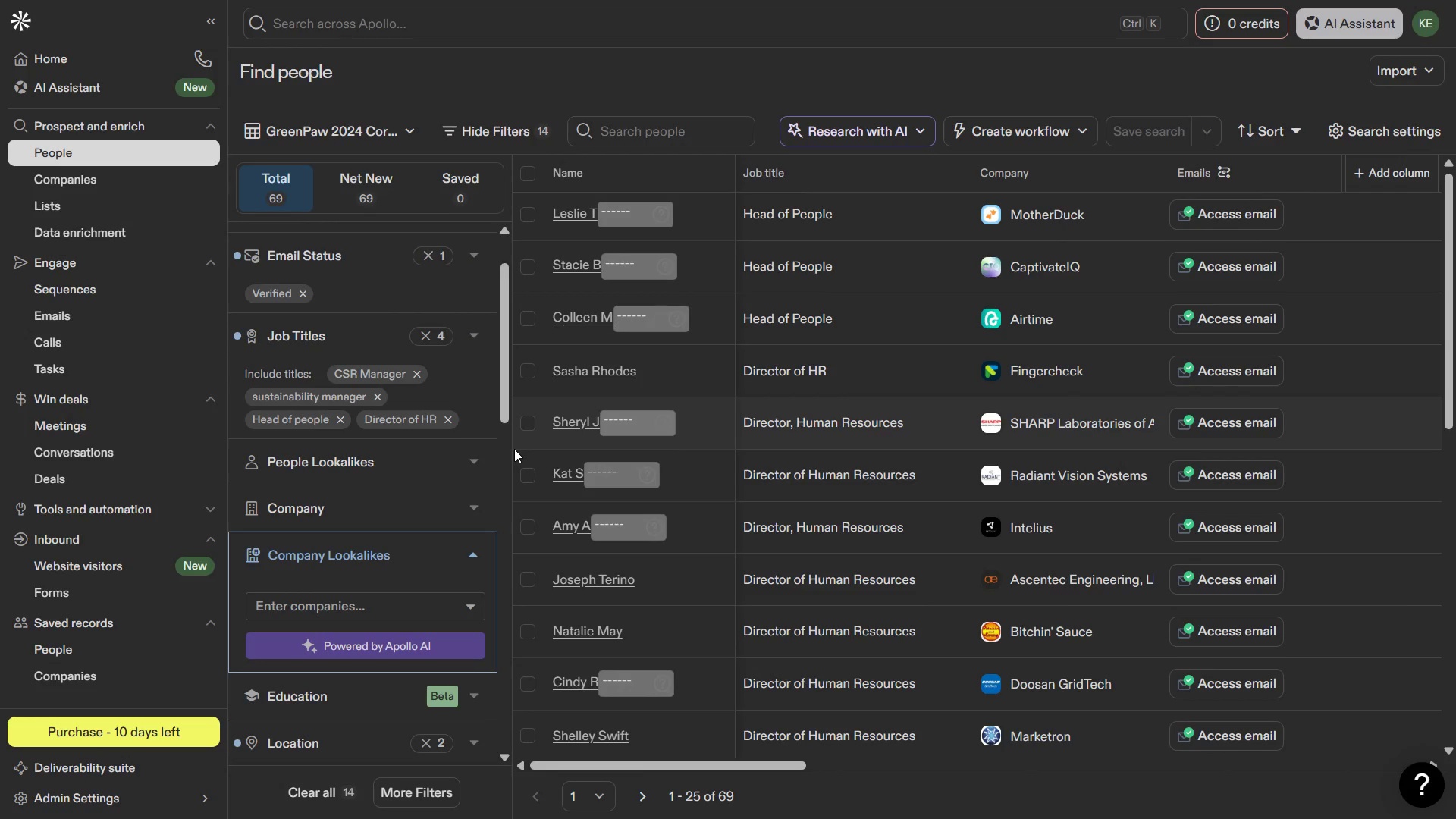 
key(Meta+1)
 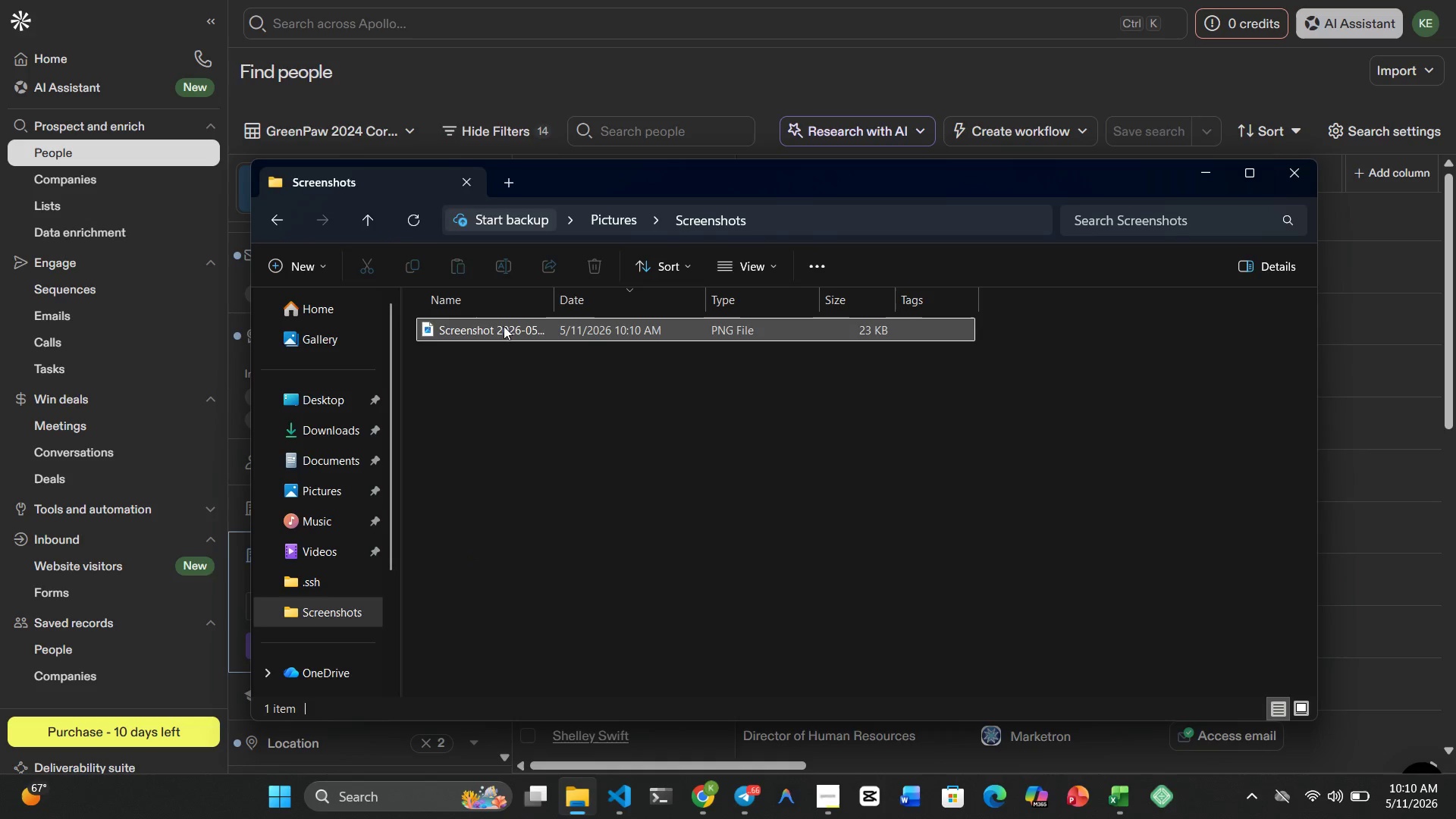 
left_click([504, 324])
 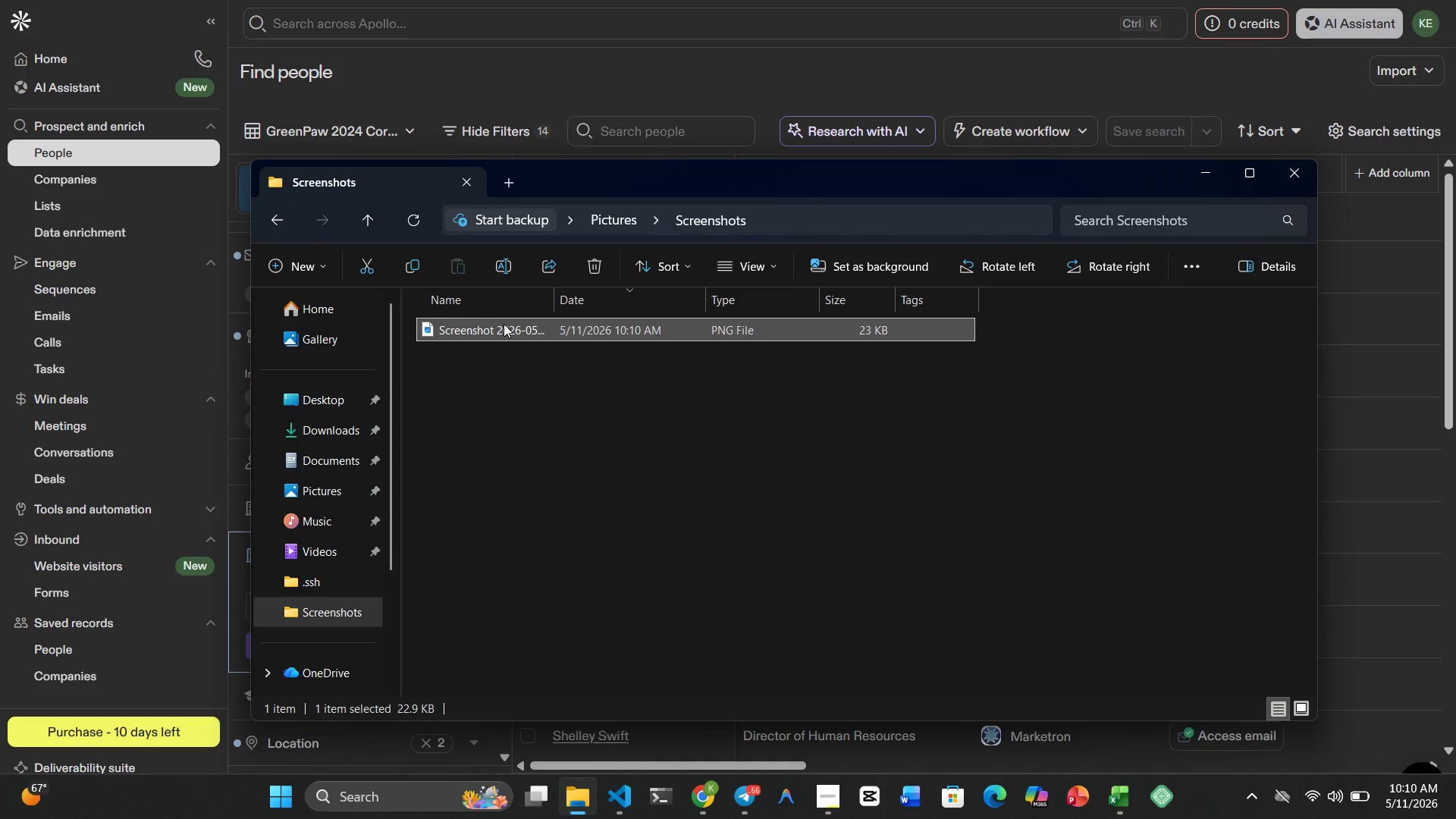 
right_click([504, 324])
 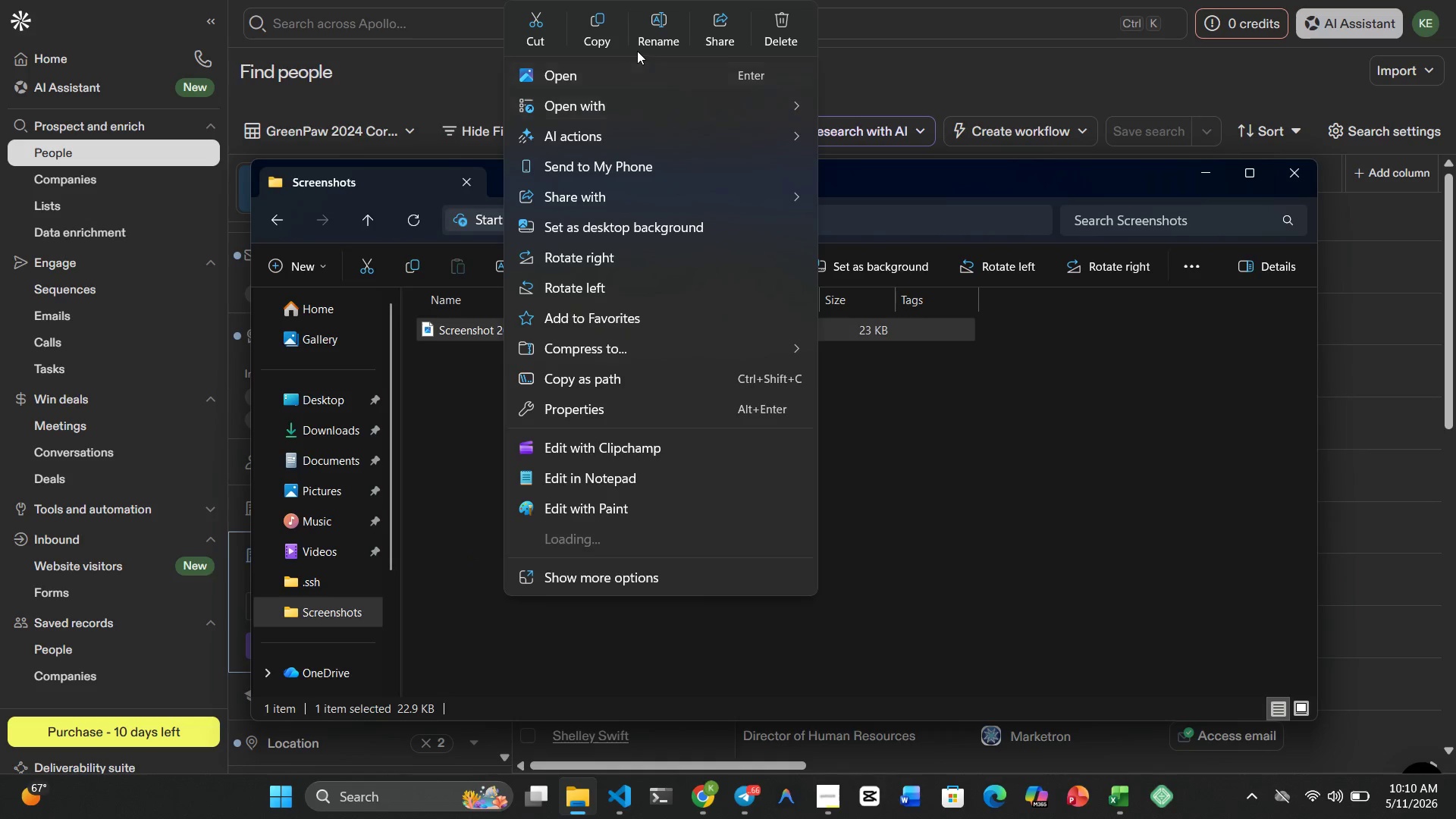 
left_click([668, 7])
 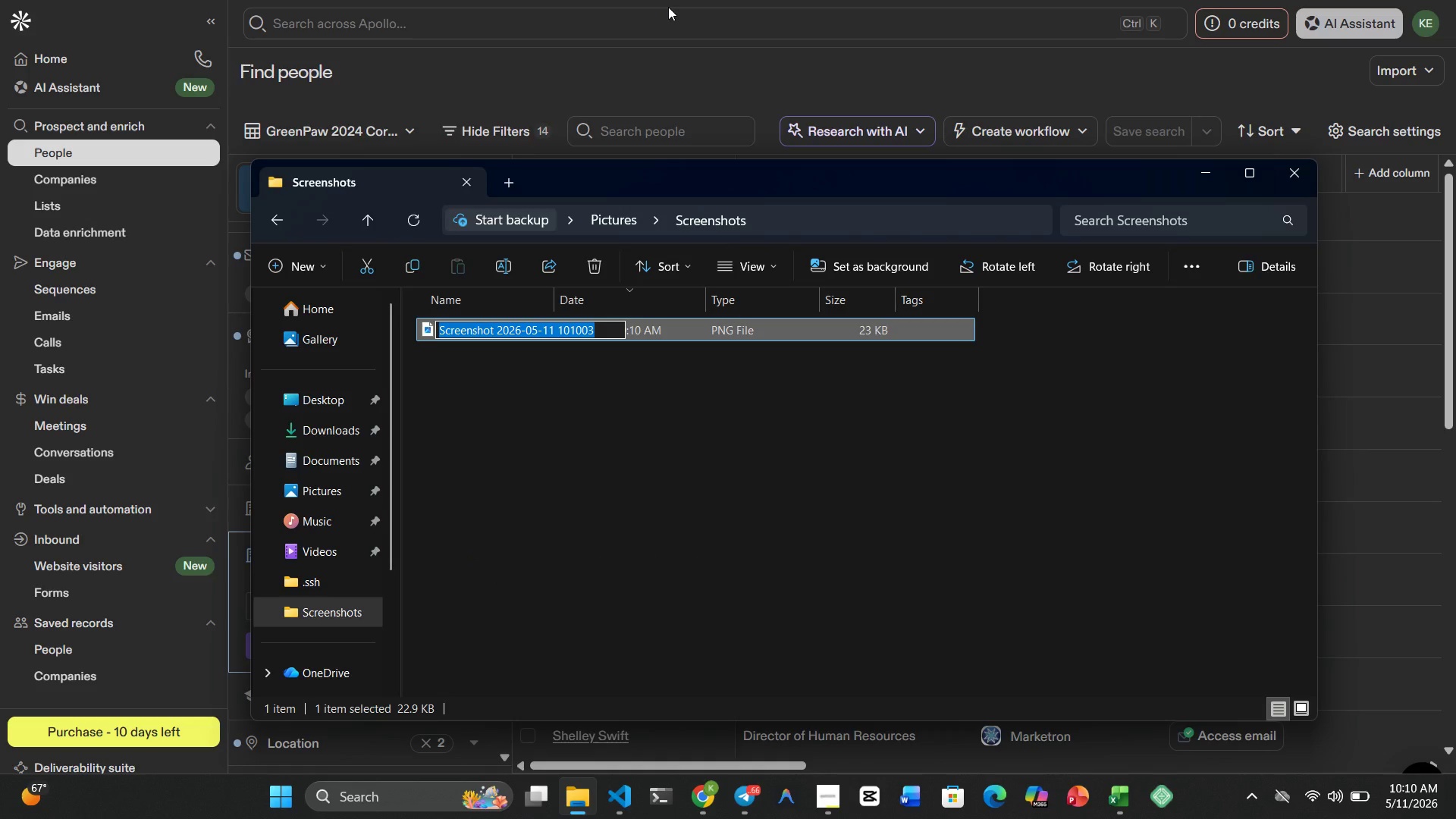 
type(filter1)
 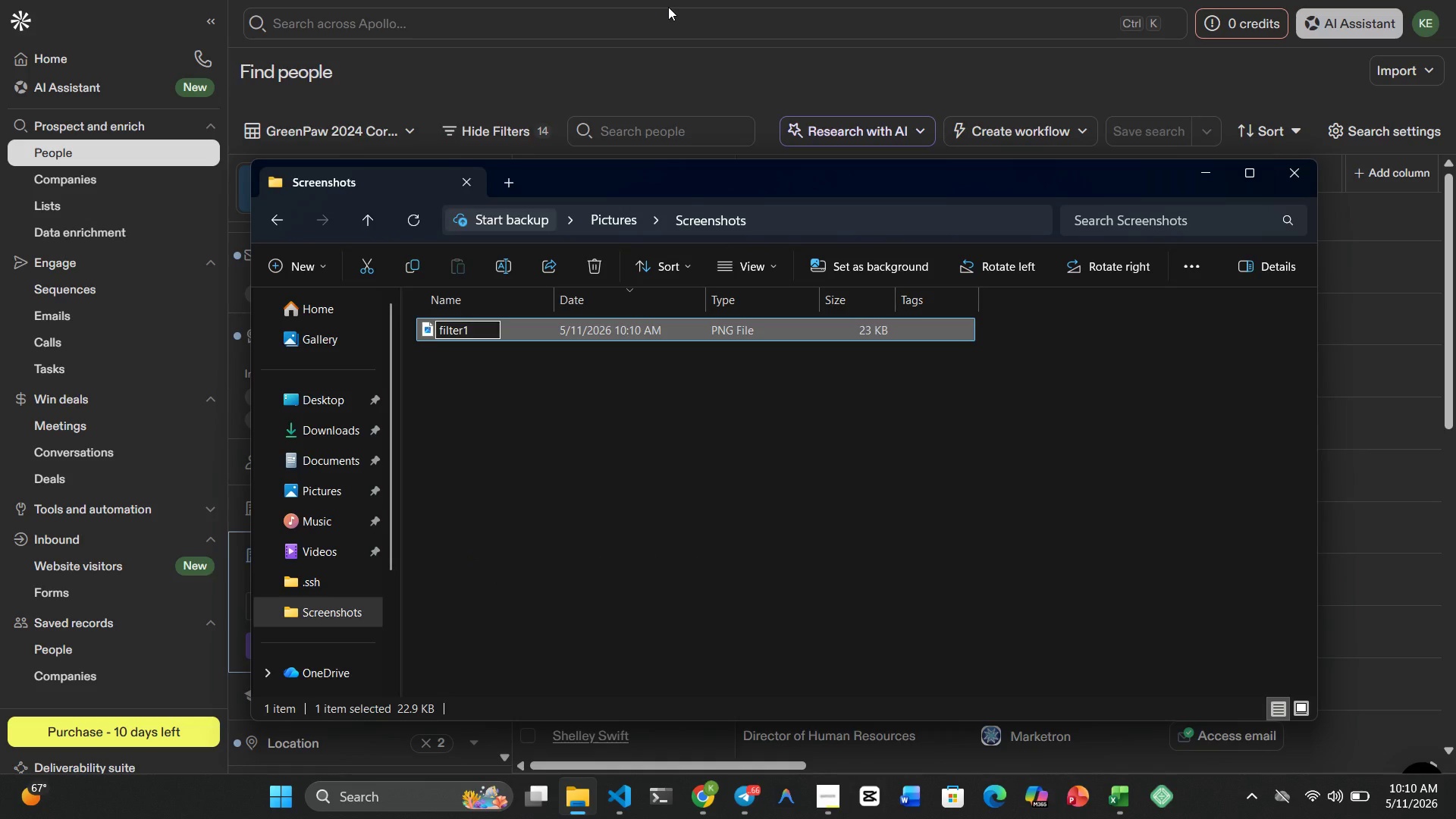 
key(Enter)
 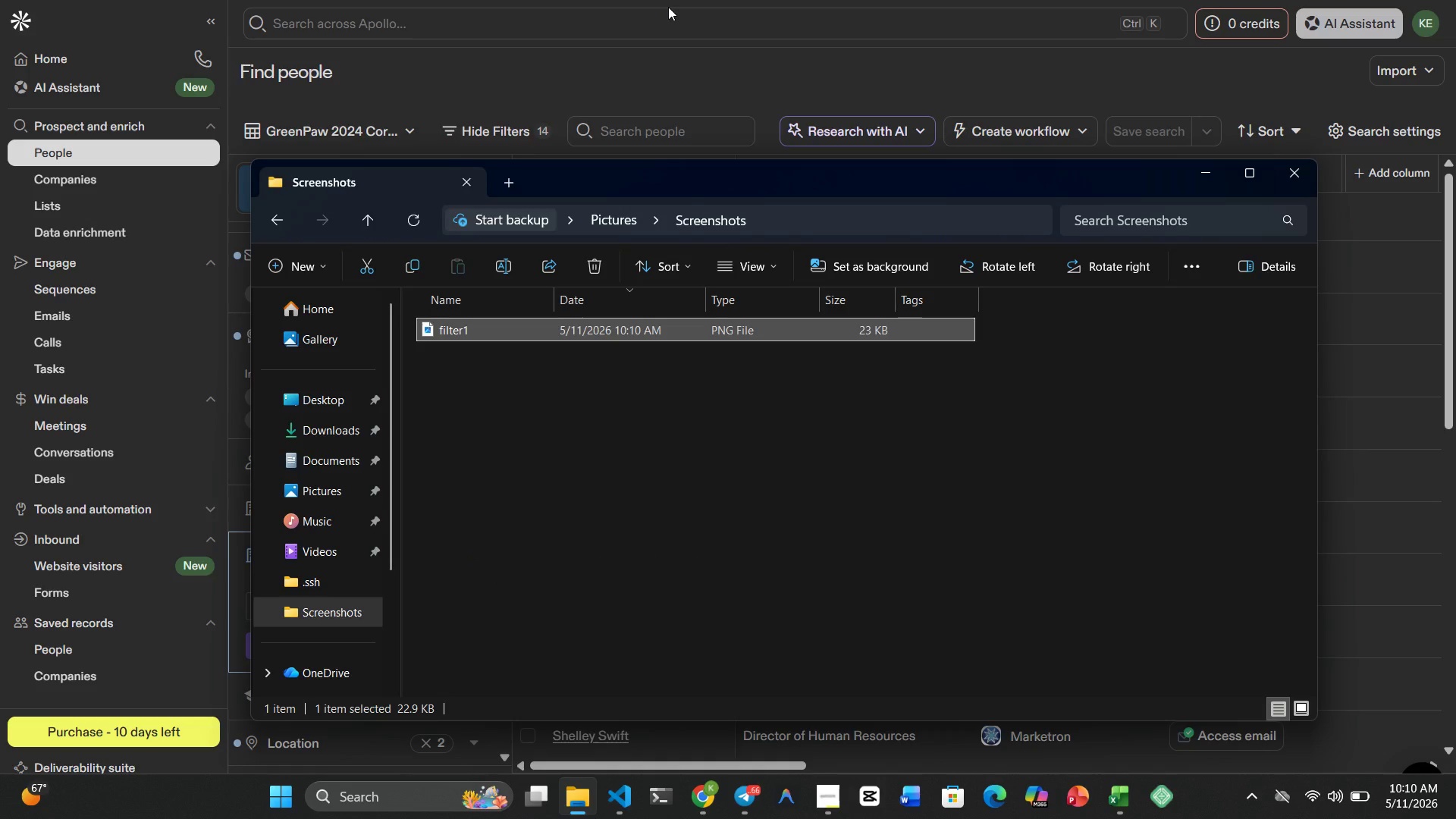 
key(Meta+4)
 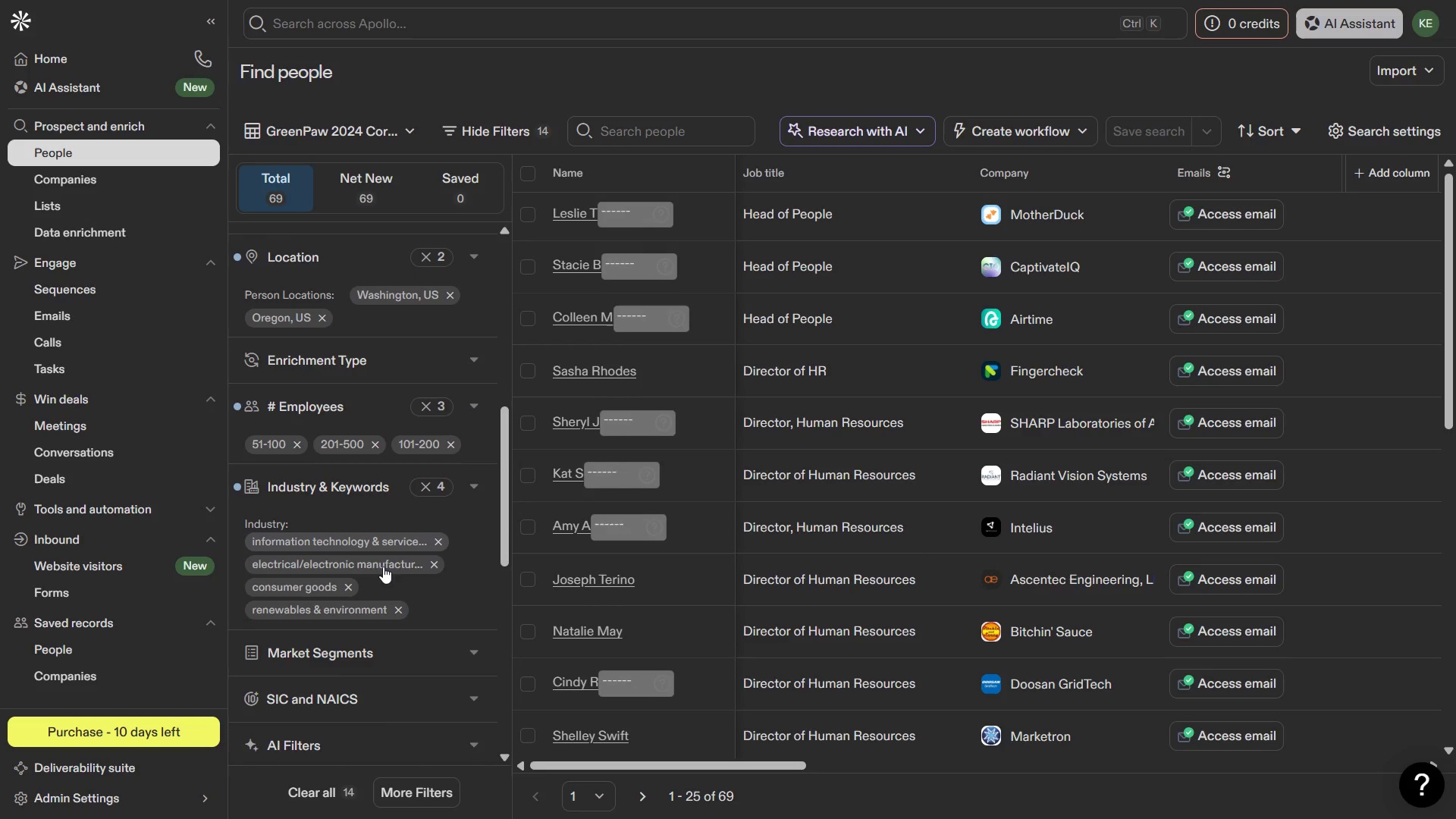 
wait(7.25)
 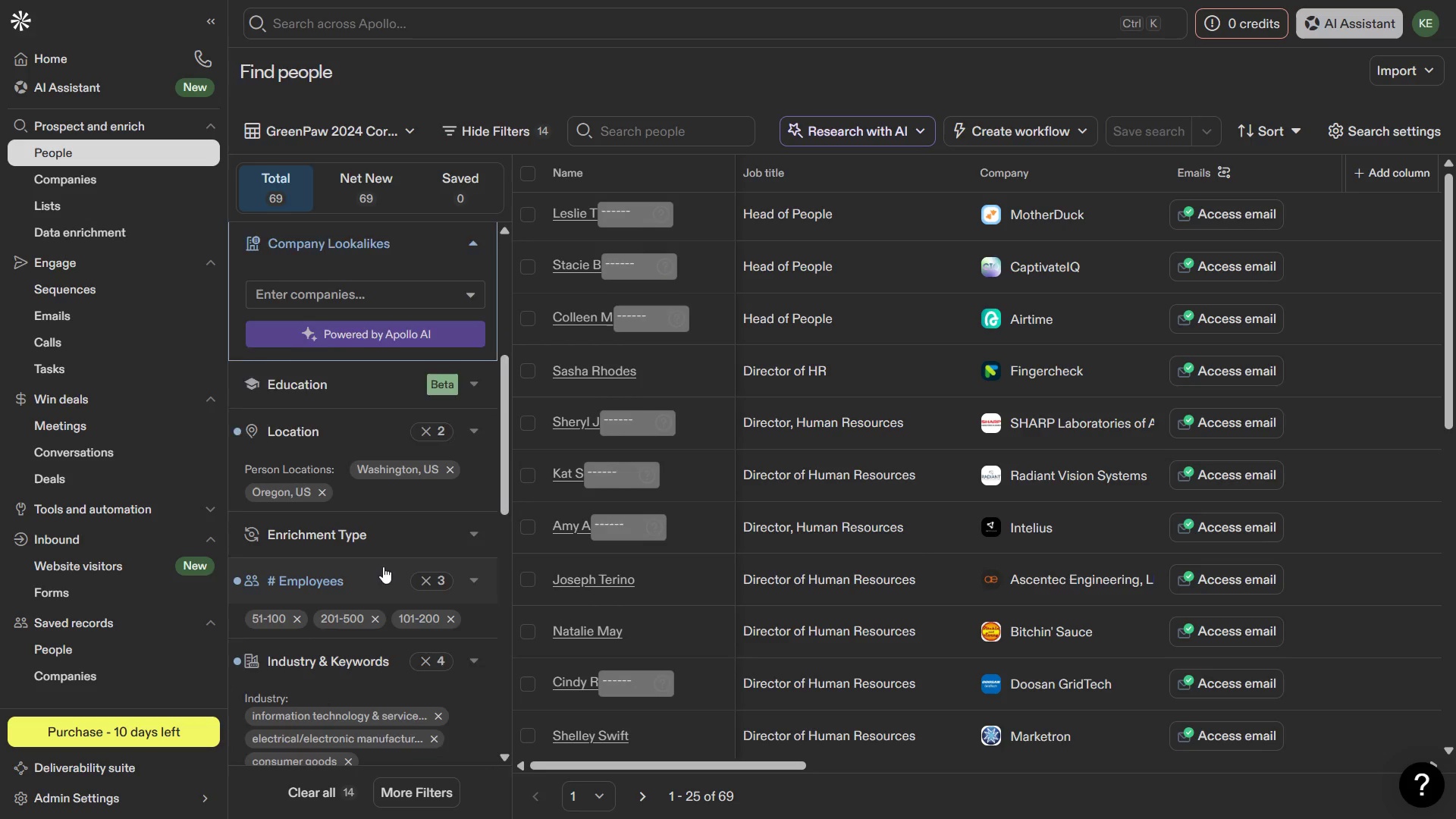 
key(PrintScreen)
 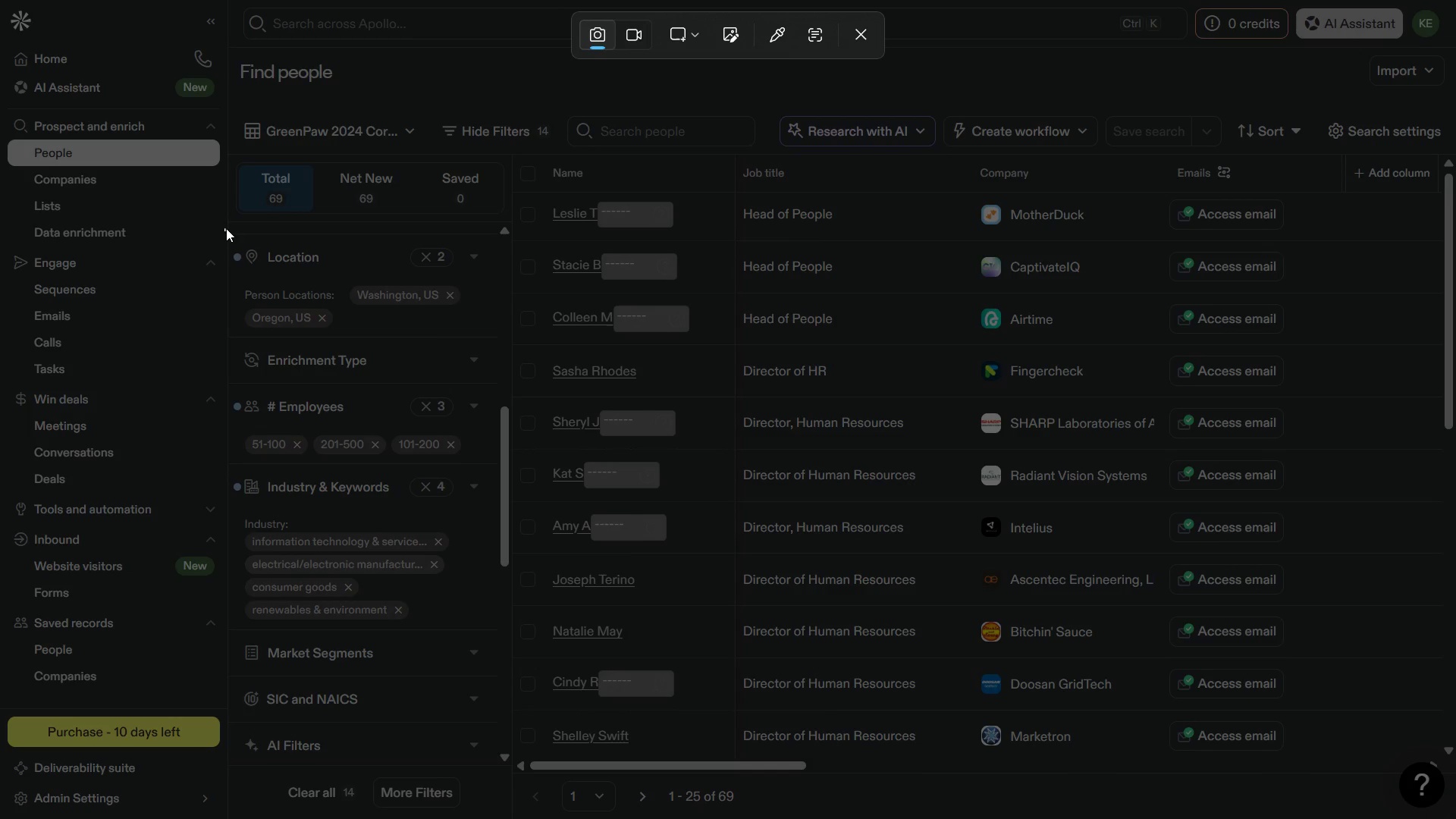 
wait(6.12)
 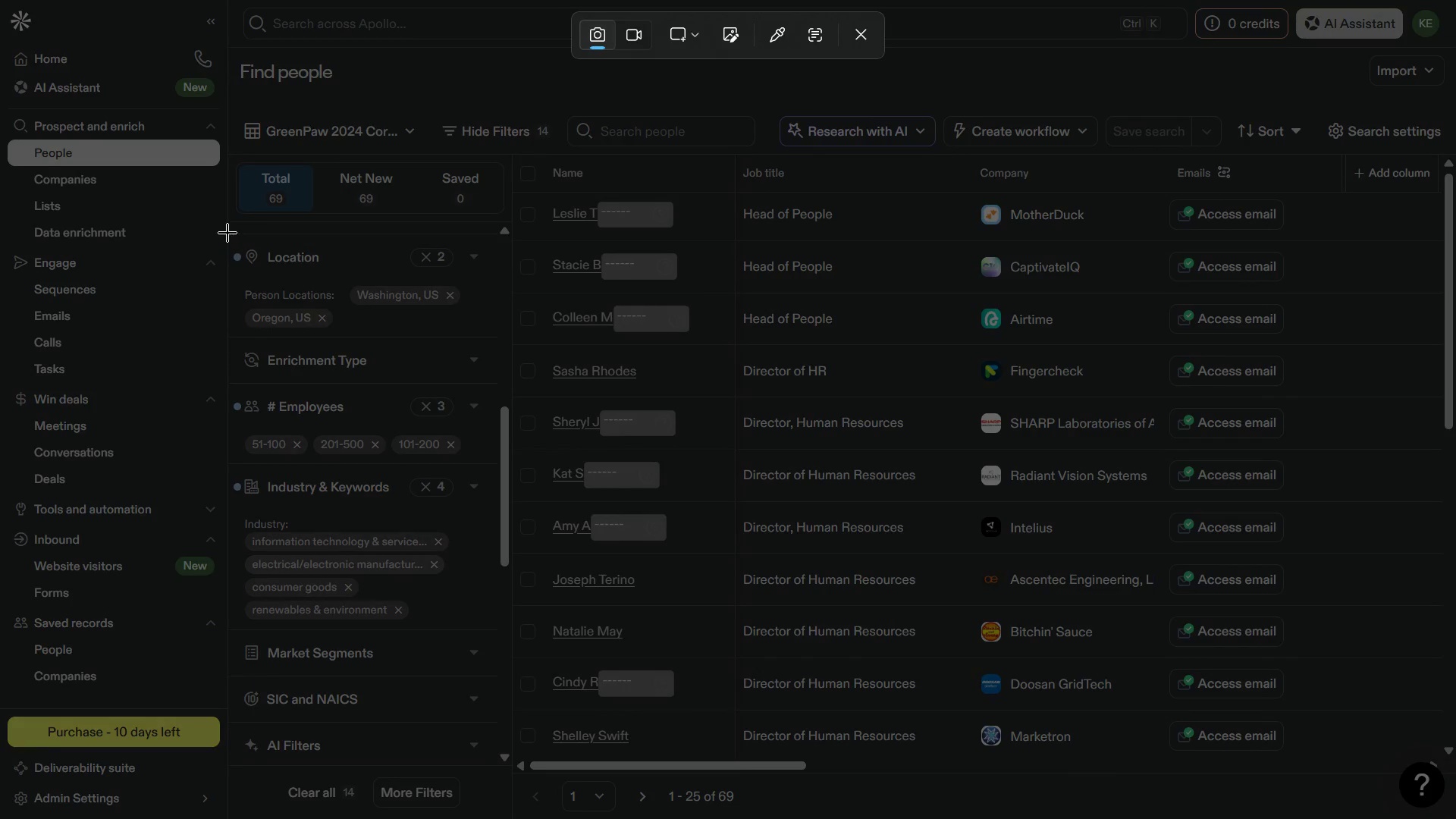 
left_click([227, 221])
 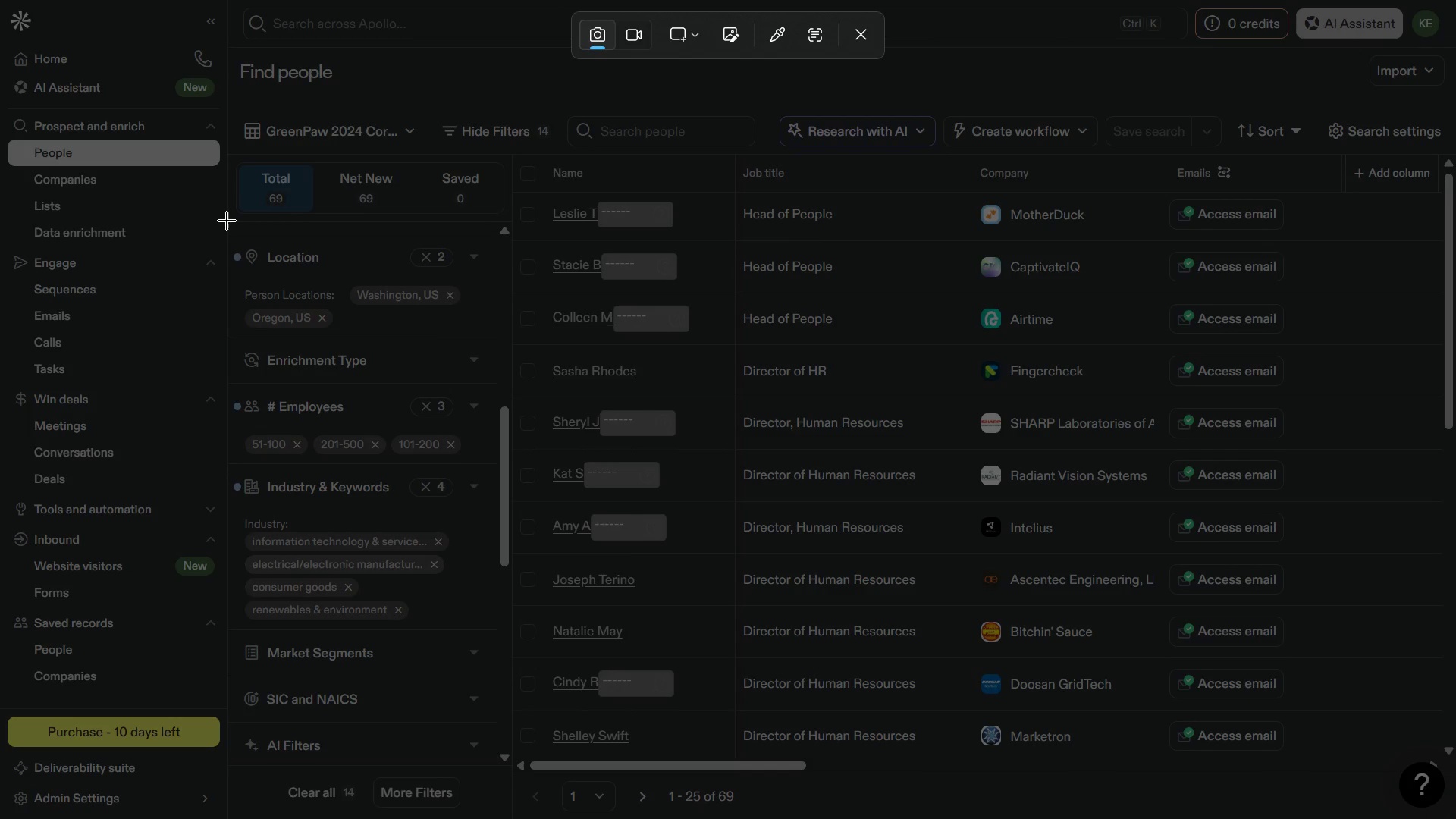 
left_click_drag(start_coordinate=[227, 221], to_coordinate=[513, 632])
 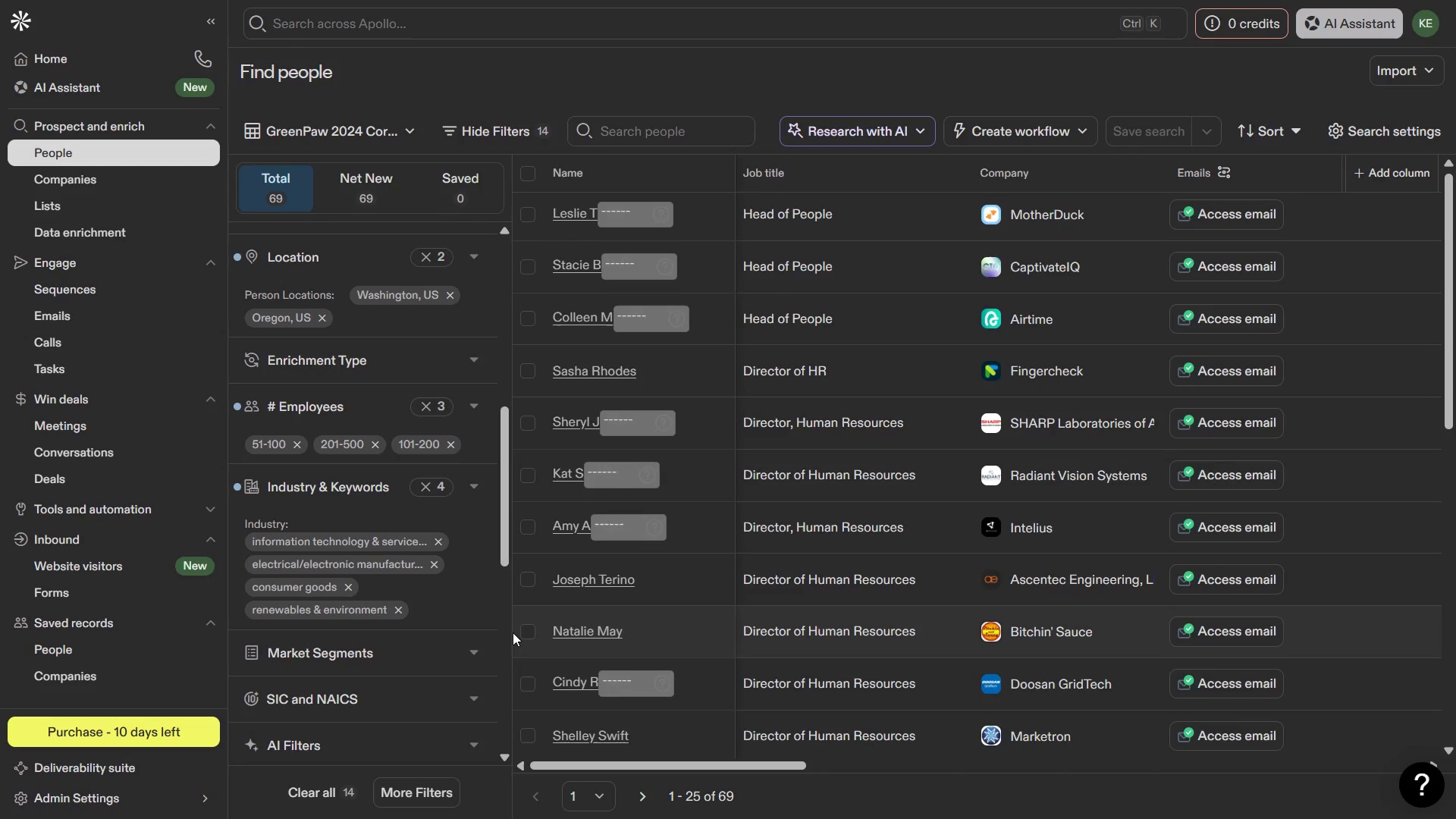 
key(Meta+MetaLeft)
 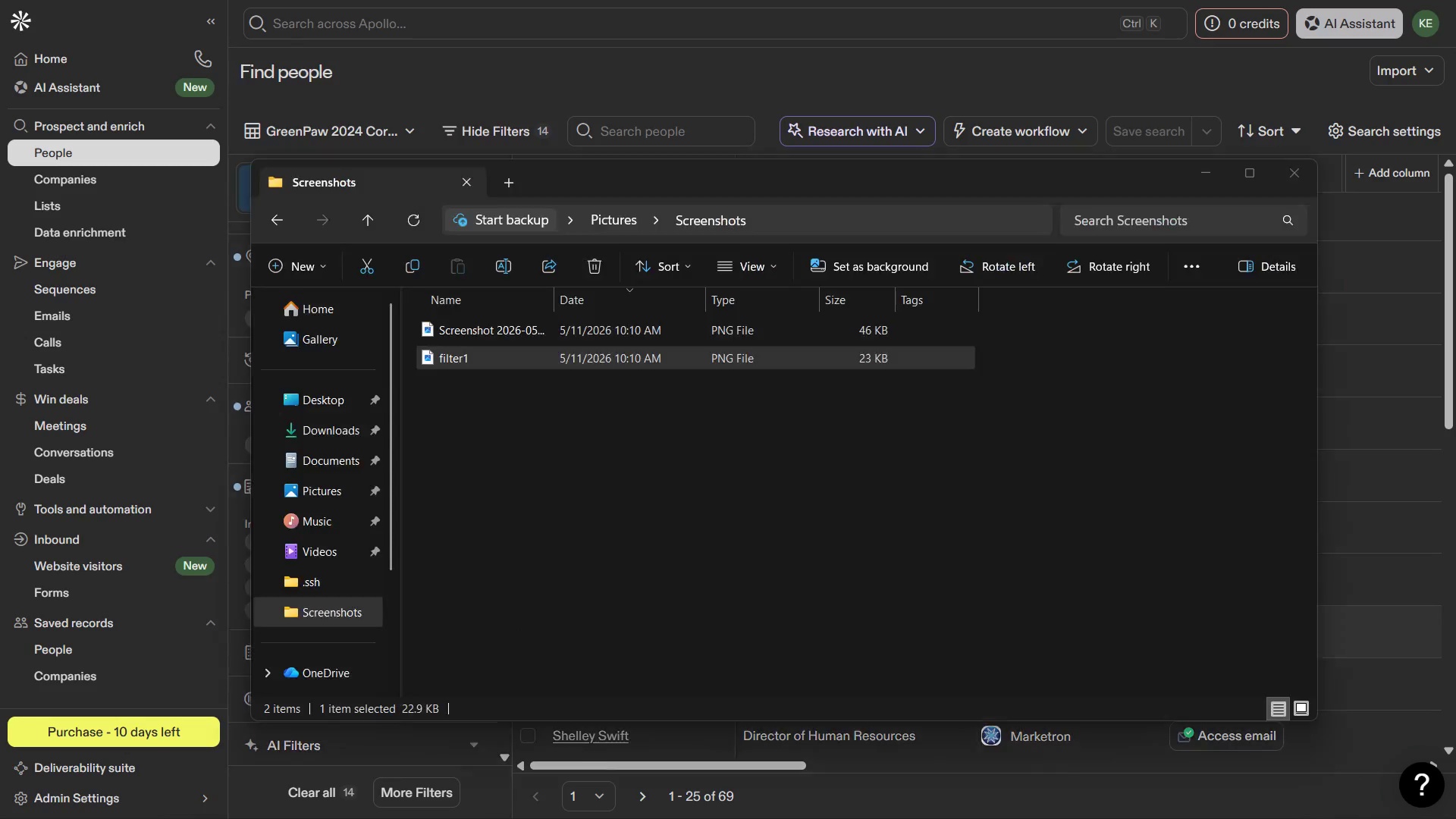 
key(Meta+1)
 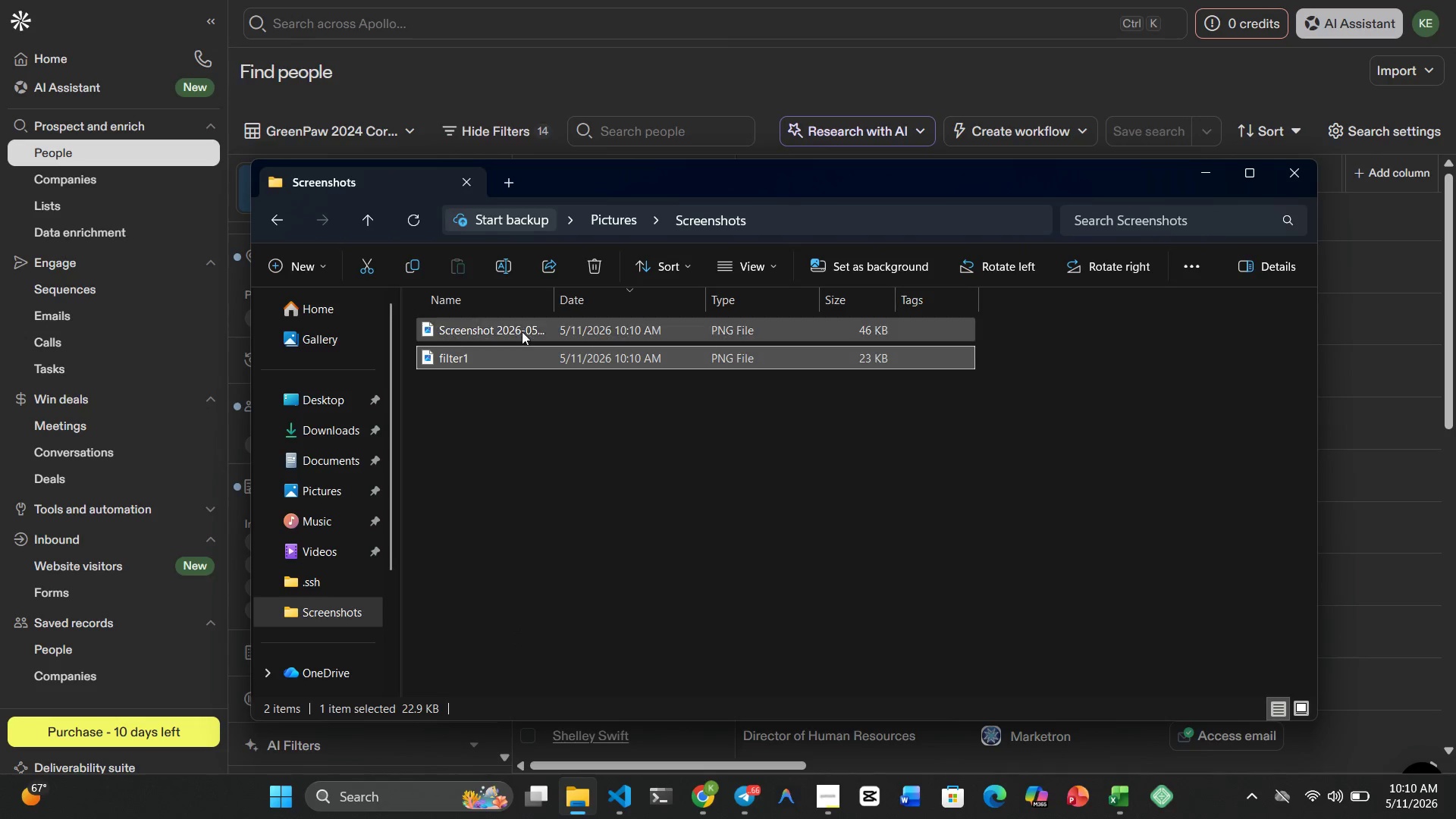 
left_click([522, 328])
 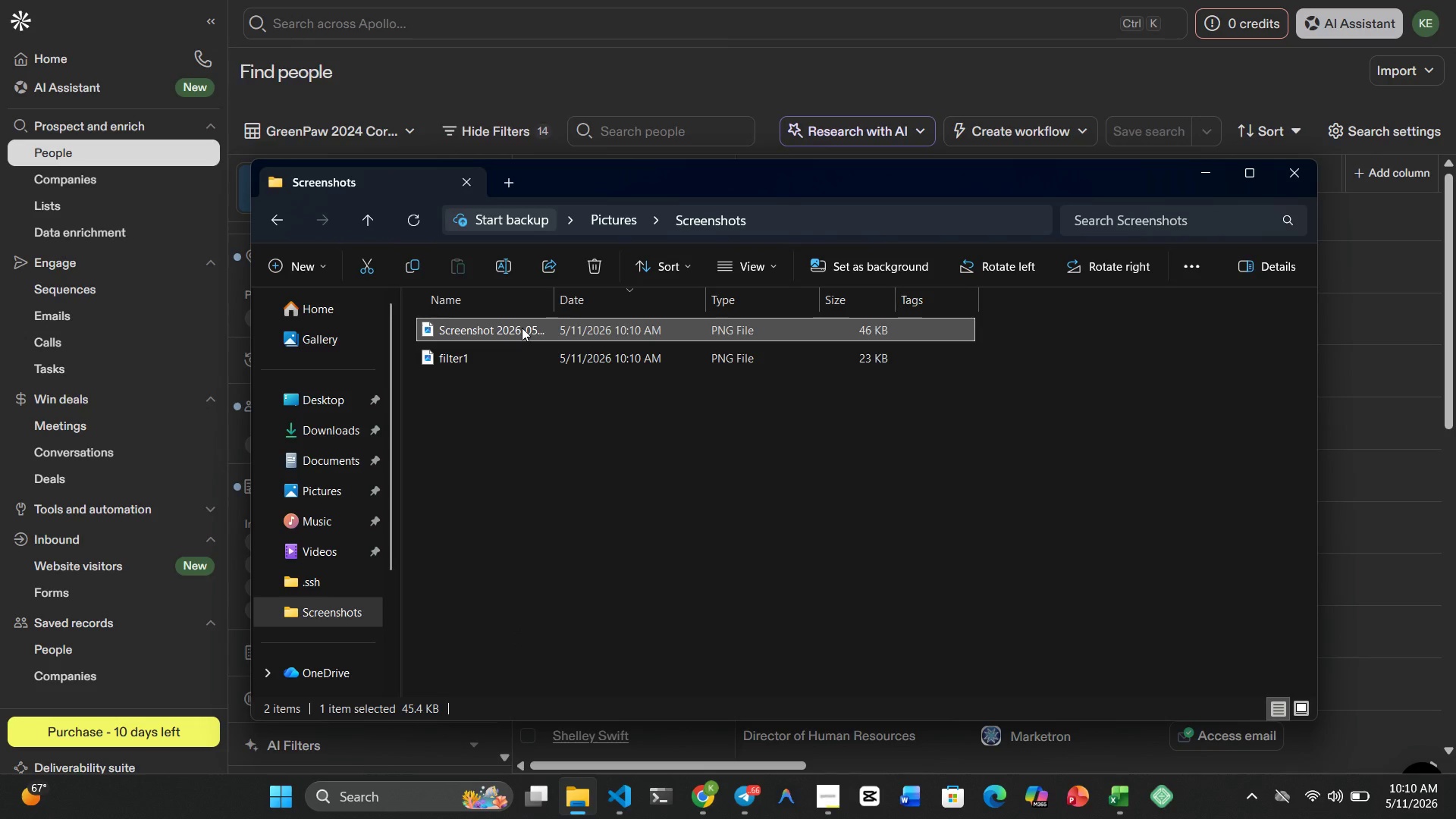 
right_click([522, 328])
 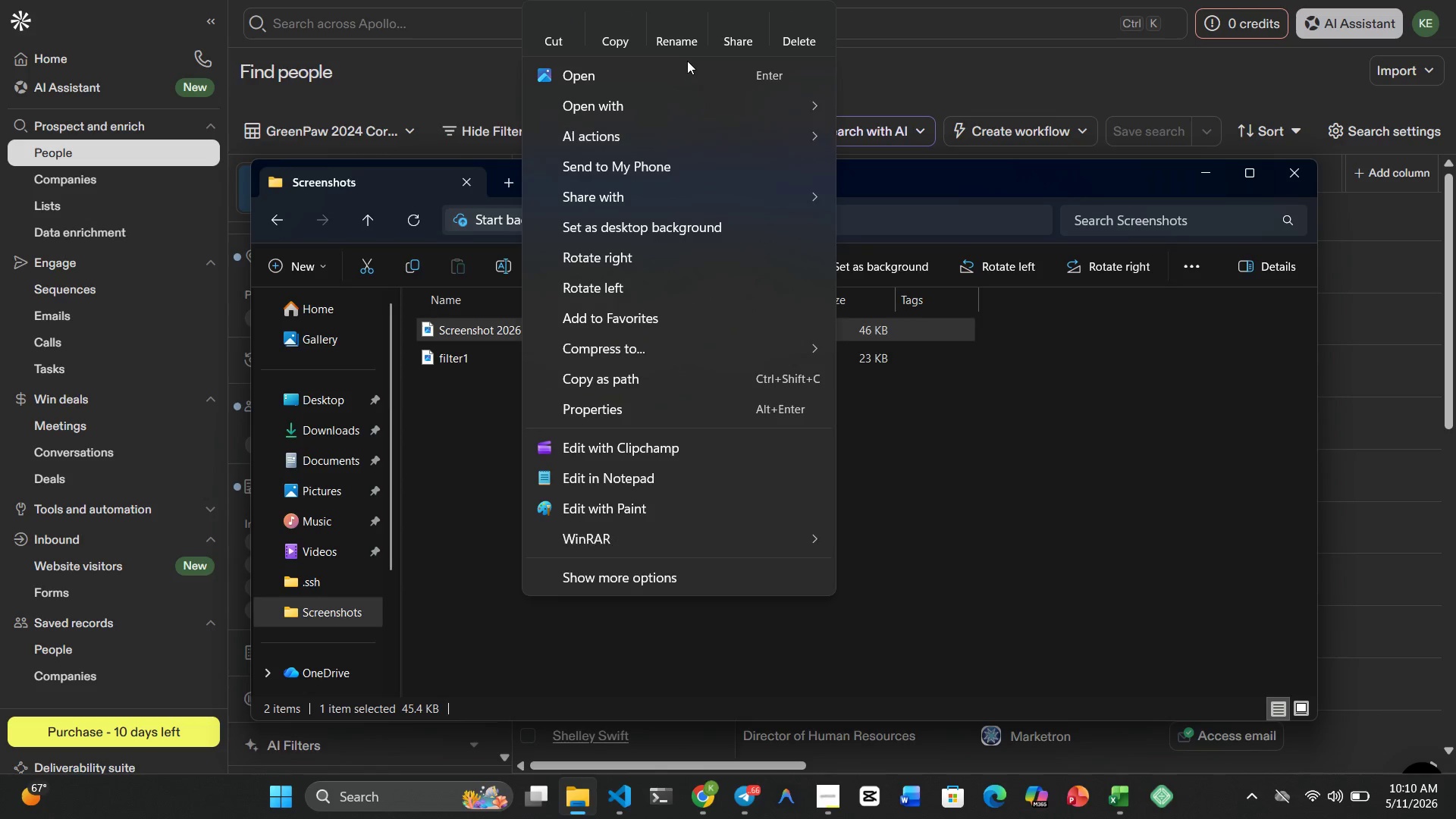 
left_click([683, 39])
 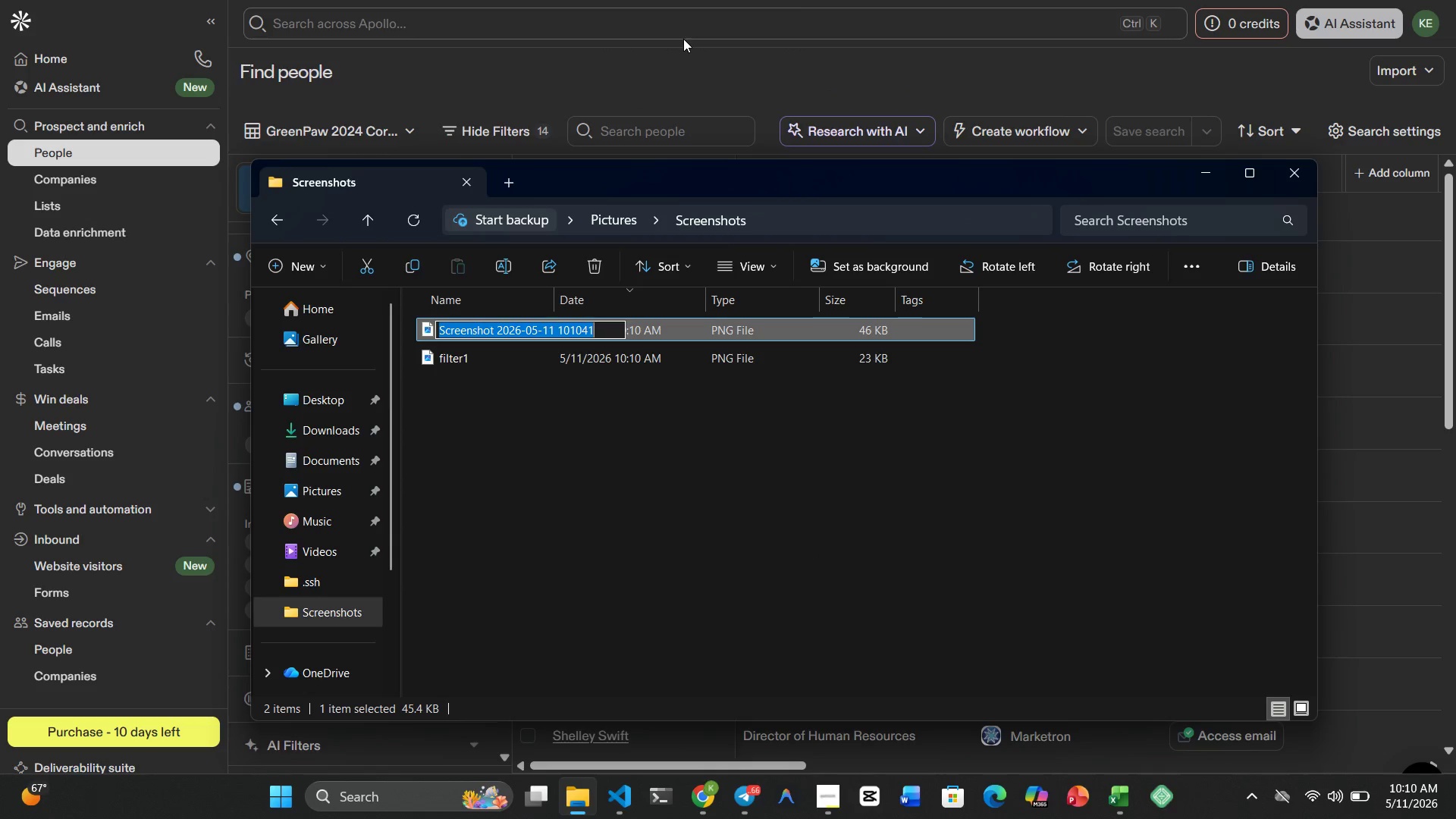 
type(filter2)
 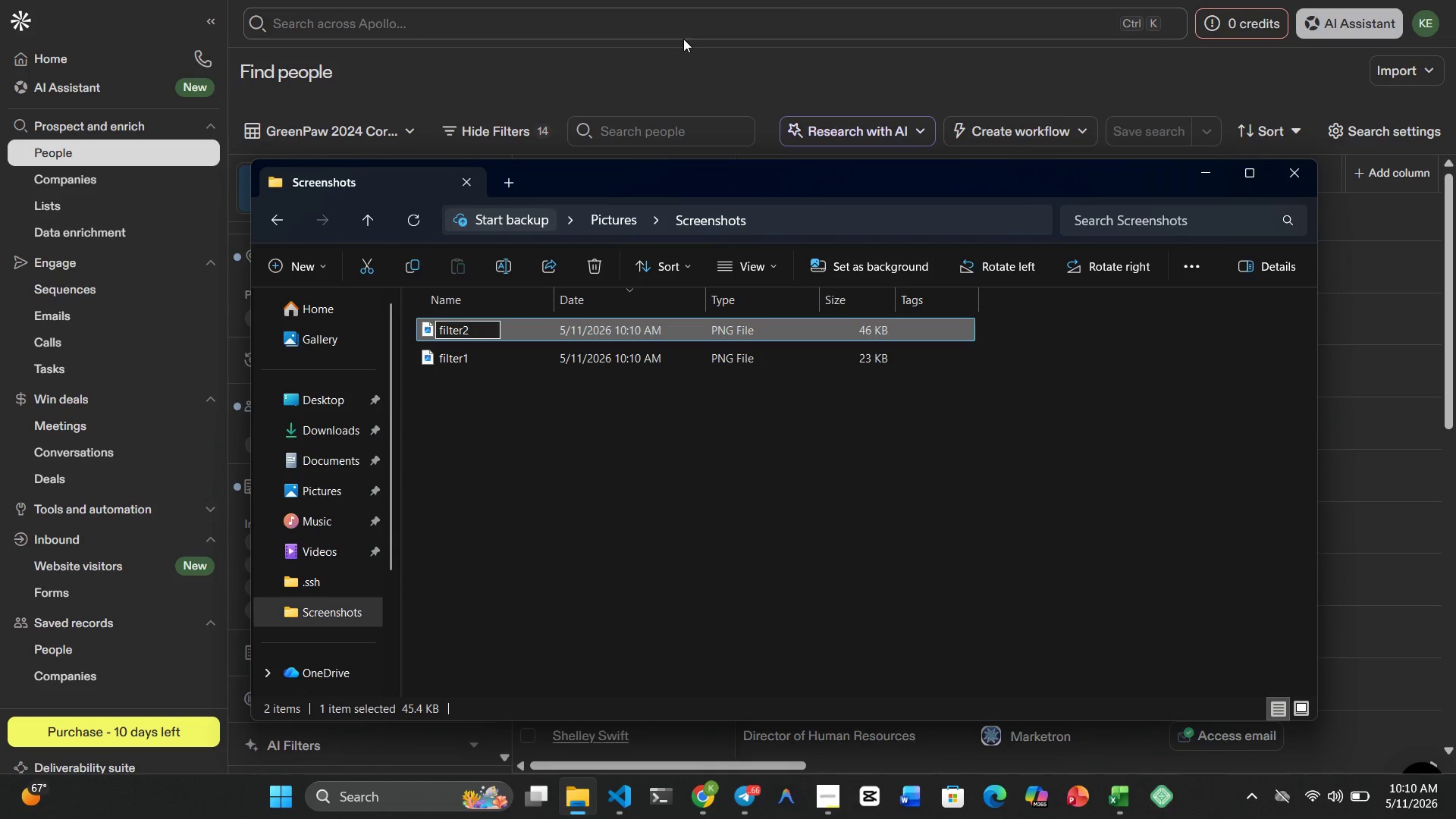 
key(Enter)
 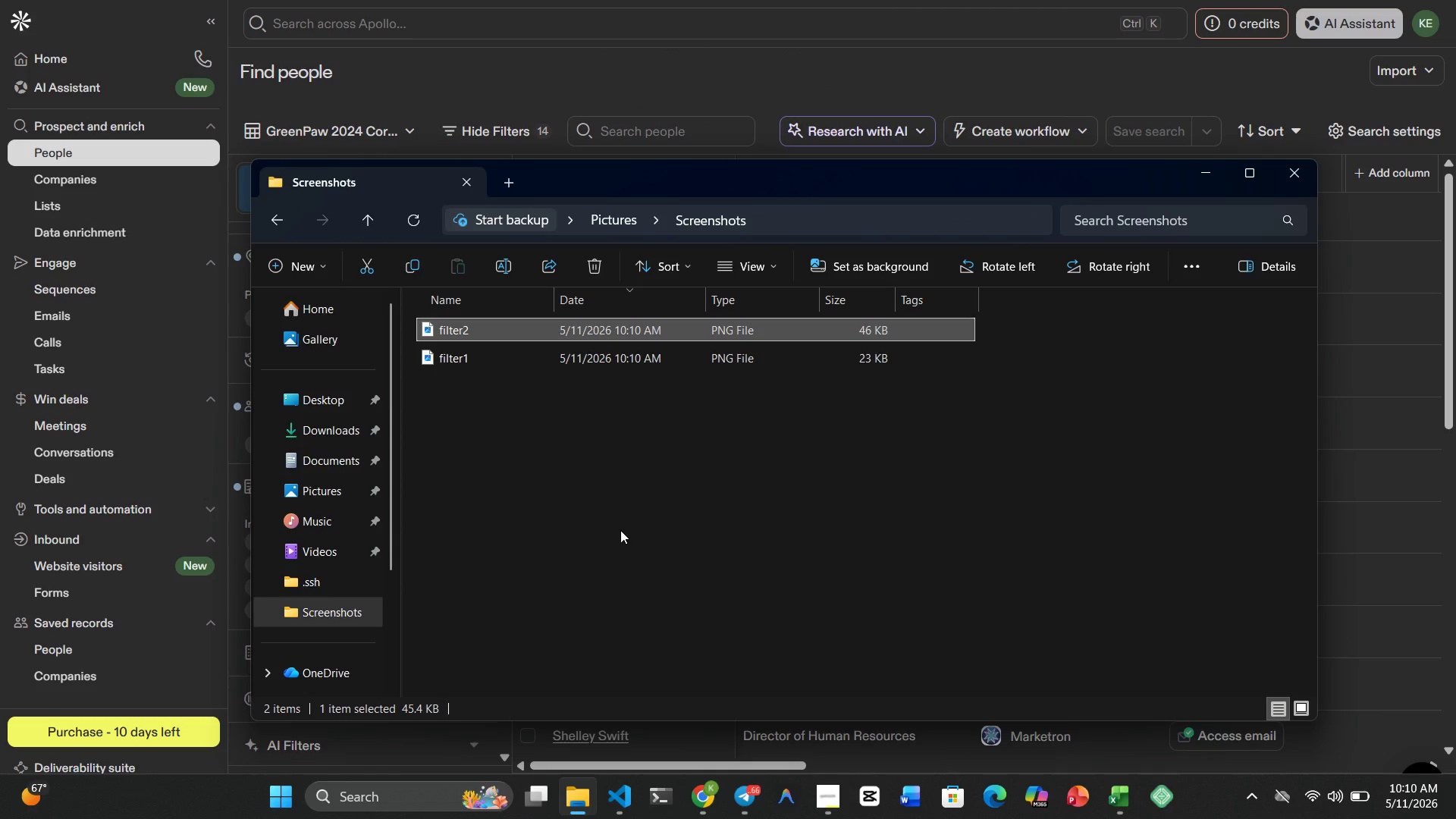 
key(Meta+4)
 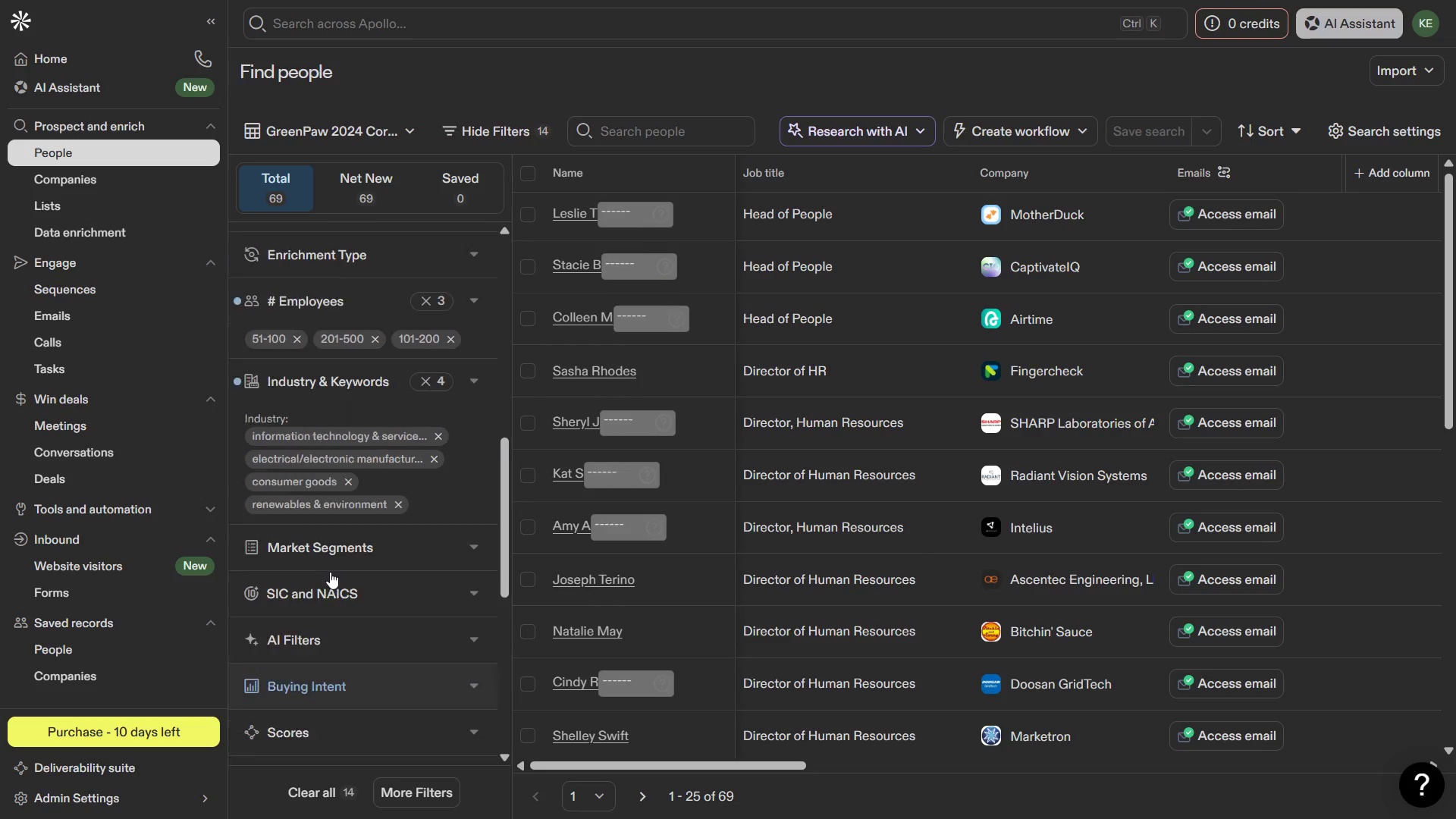 
wait(55.64)
 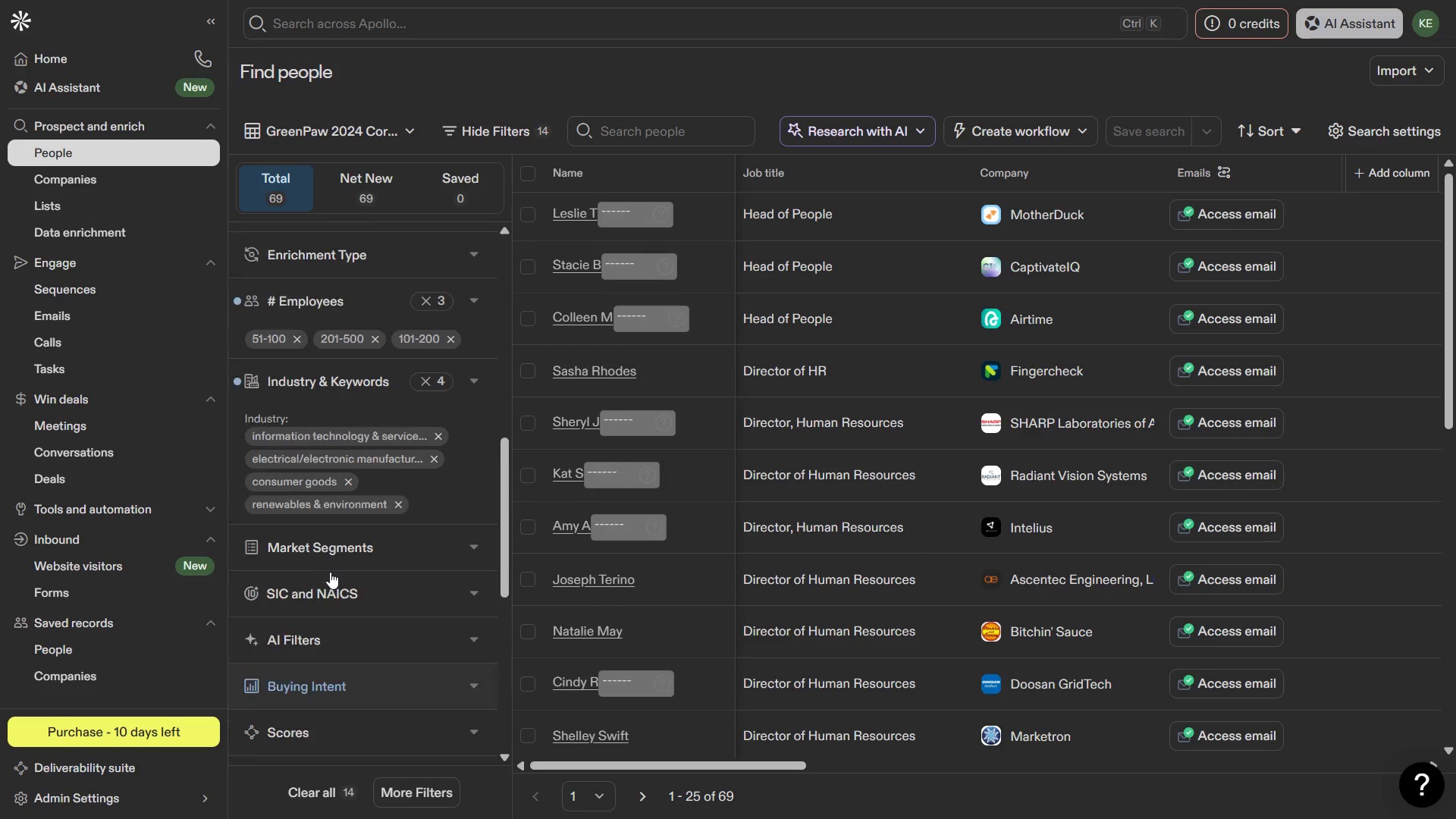 
left_click([219, 17])
 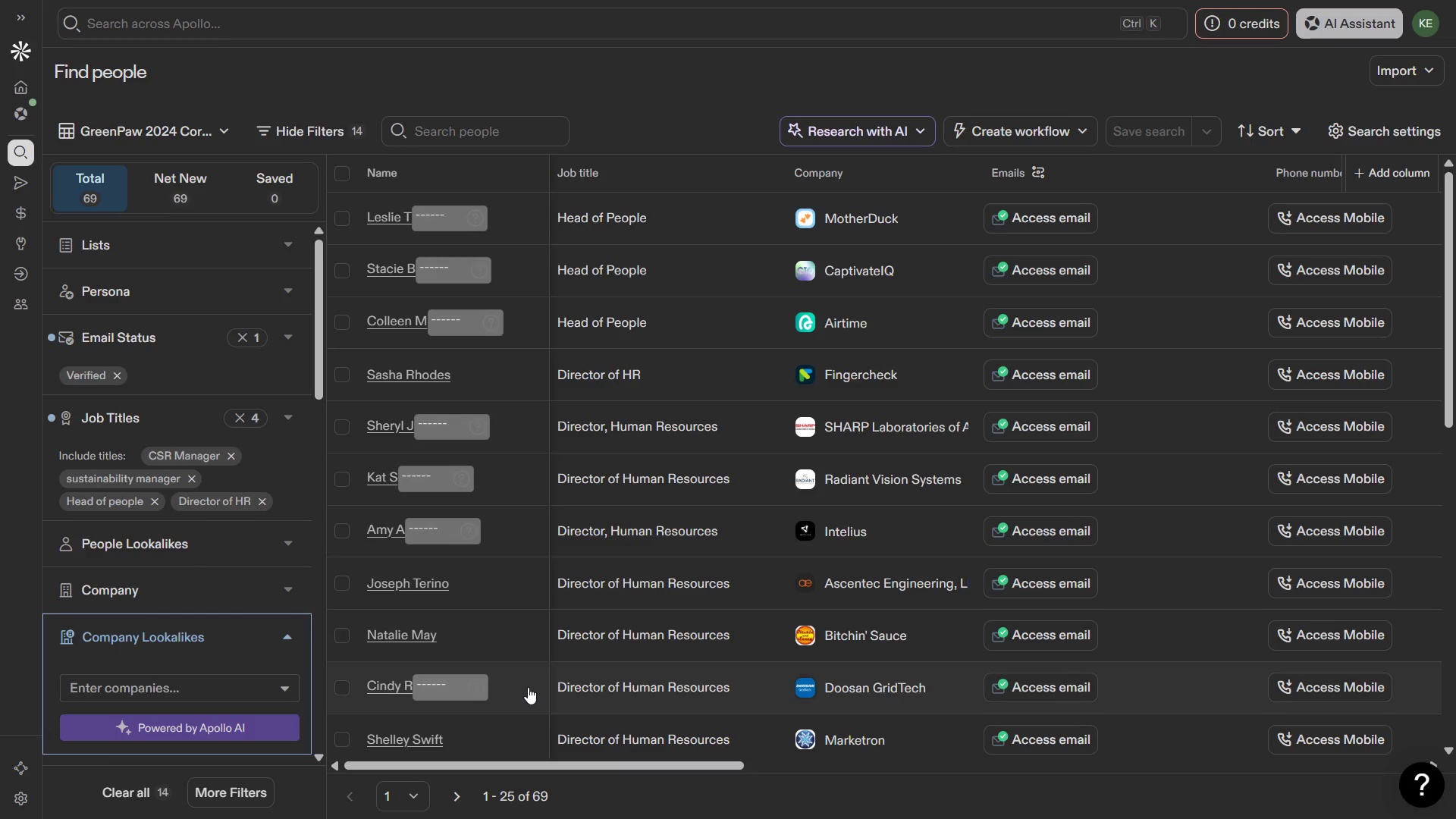 
wait(17.36)
 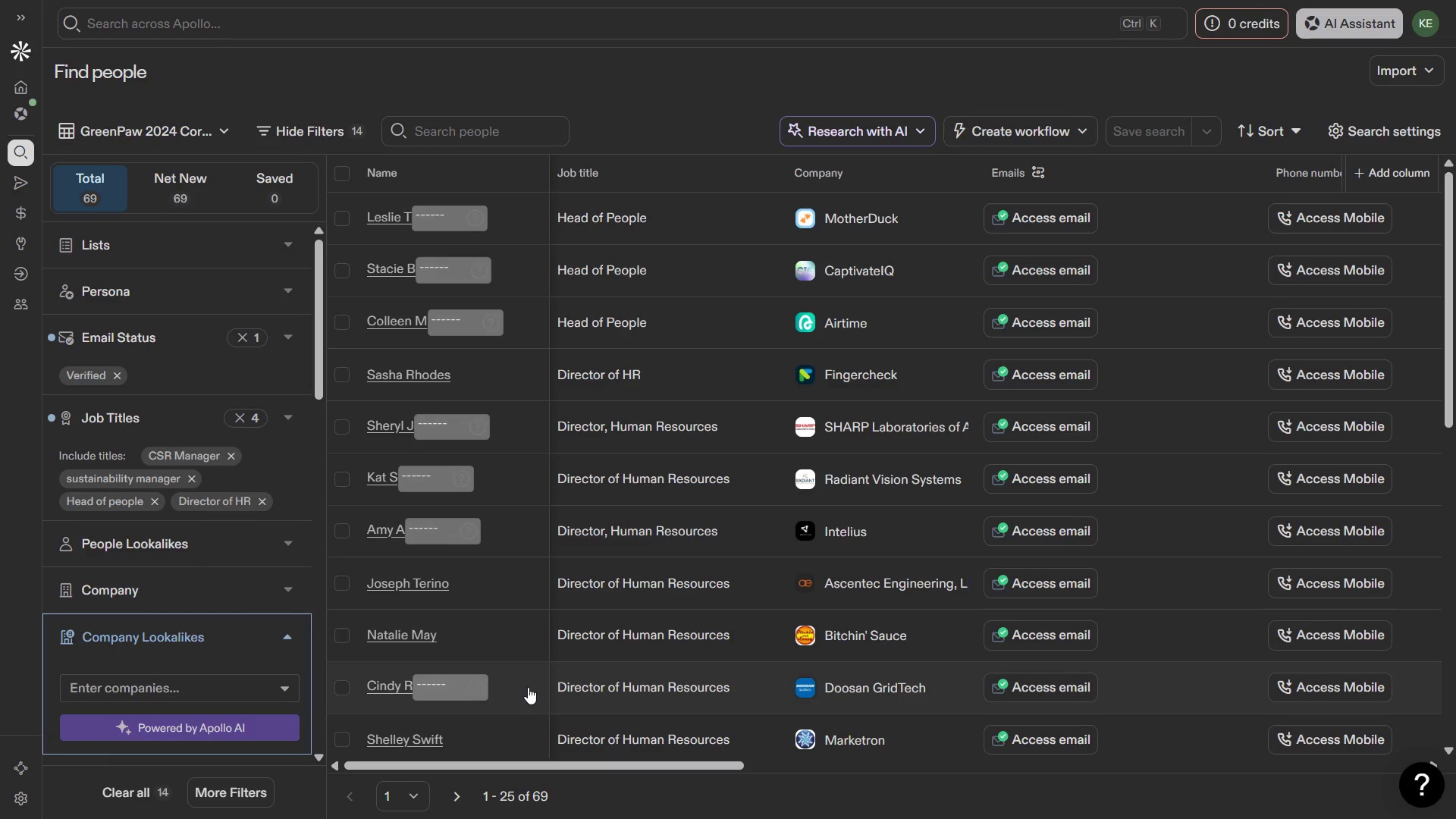 
key(PrintScreen)
 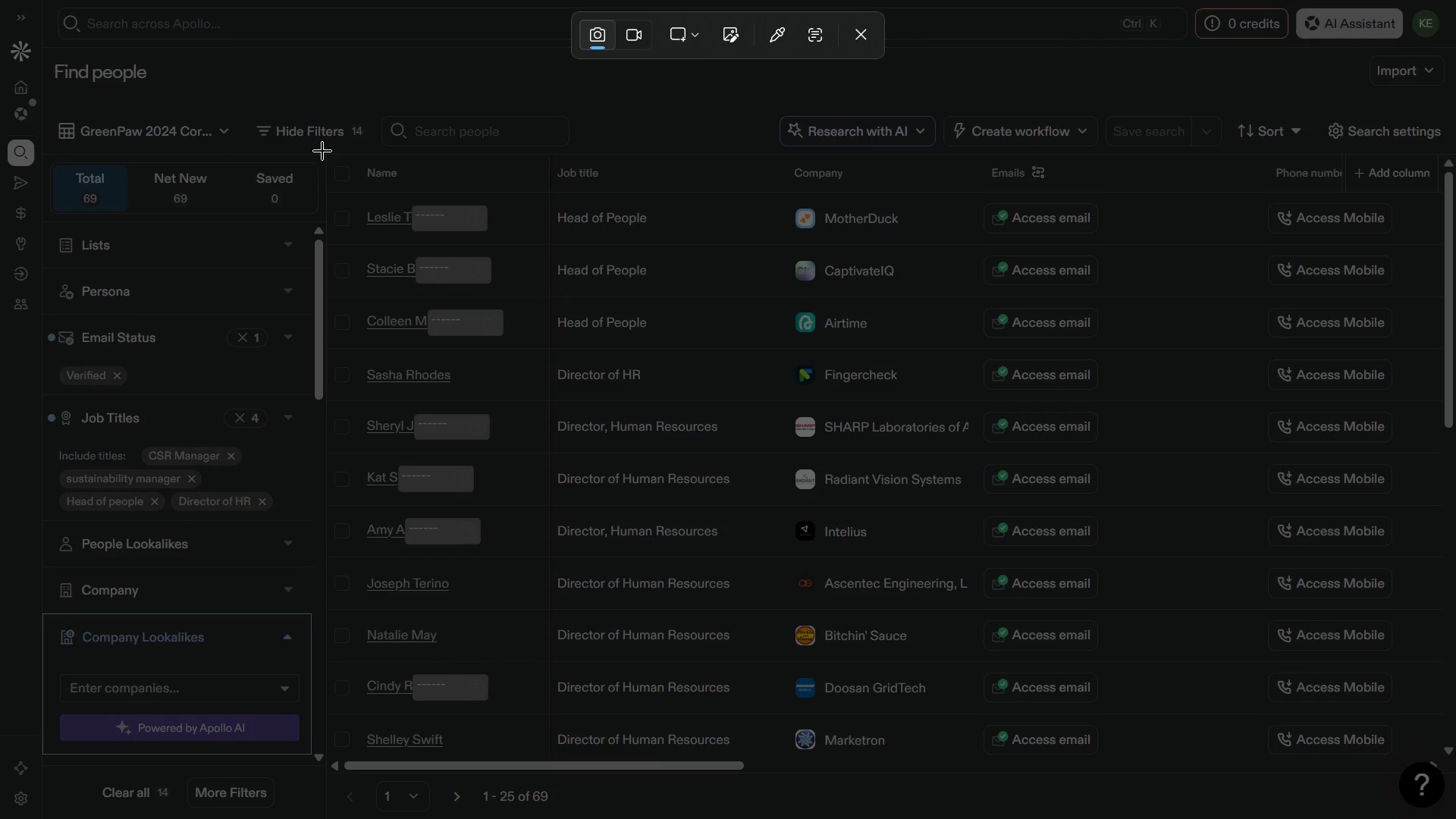 
left_click_drag(start_coordinate=[322, 151], to_coordinate=[1133, 777])
 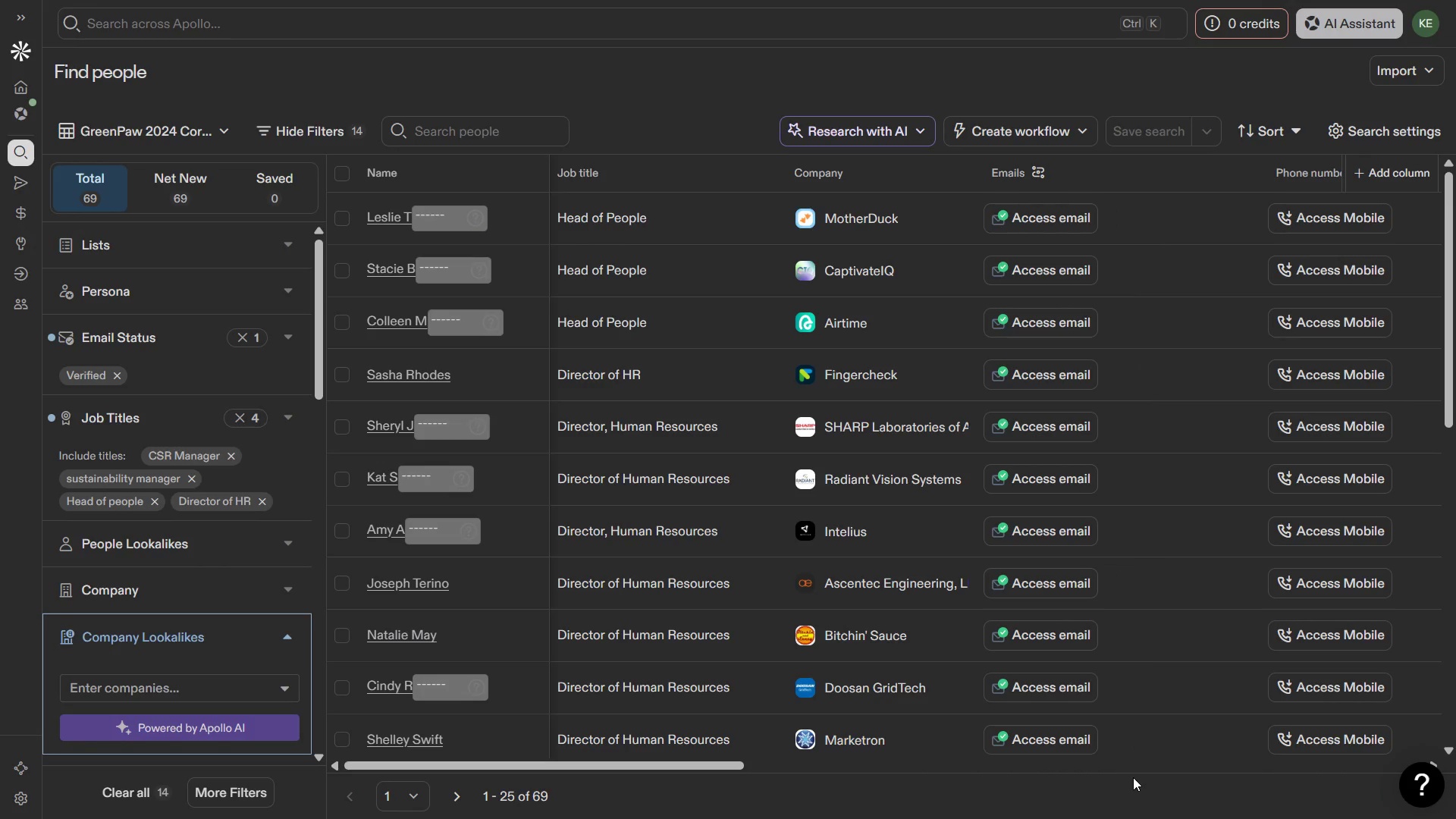 
wait(5.59)
 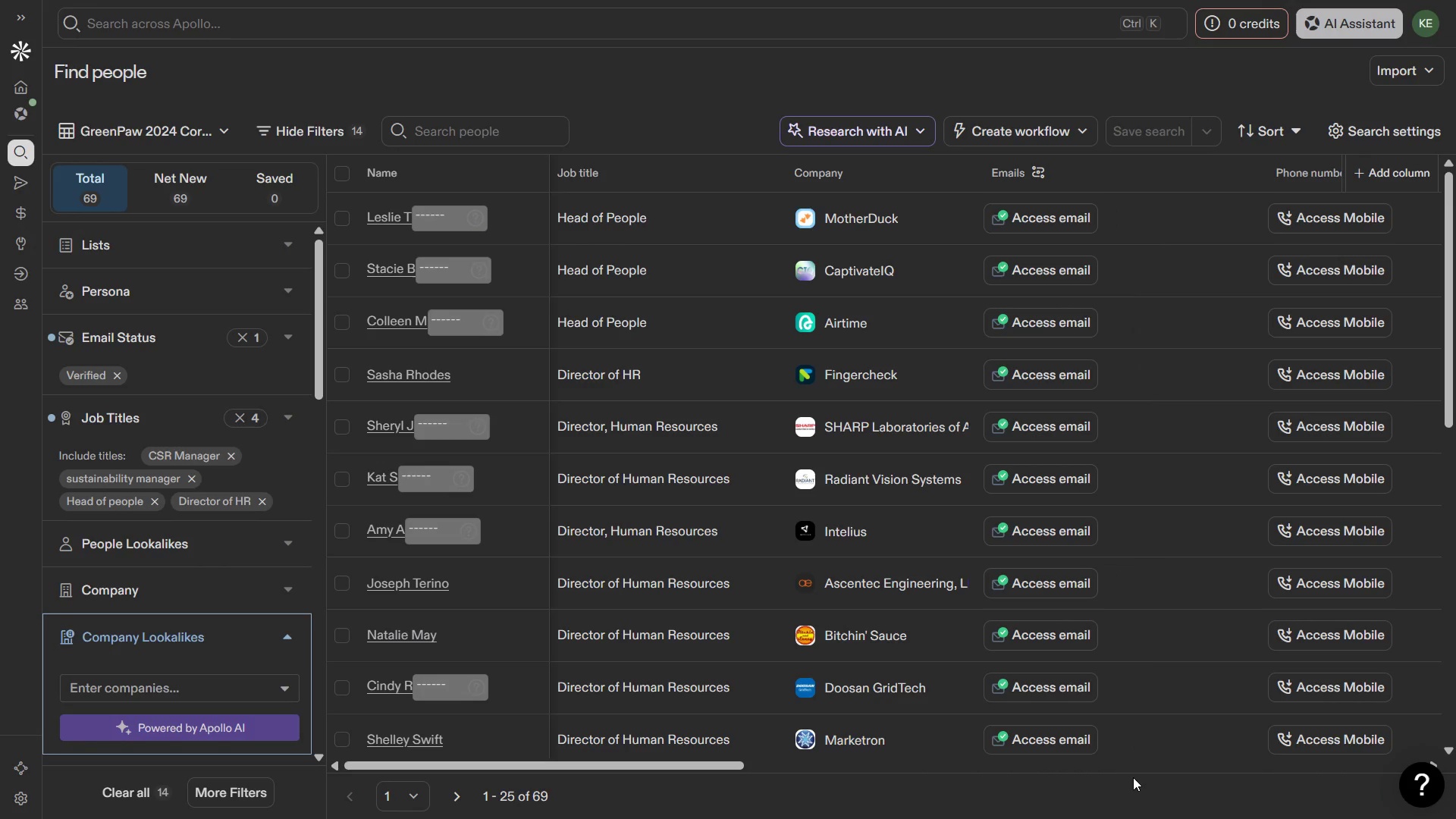 
key(Meta+1)
 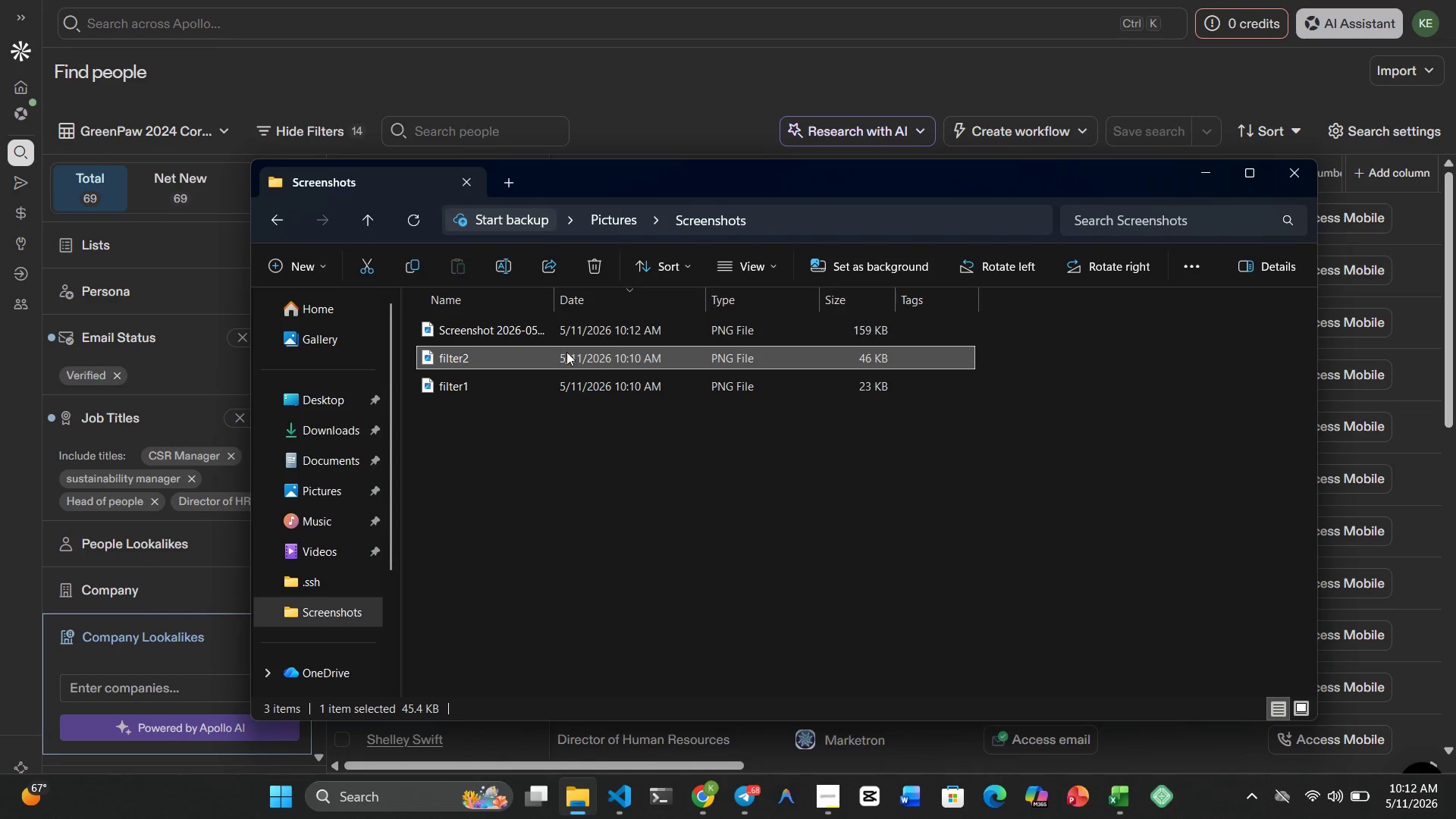 
left_click([544, 322])
 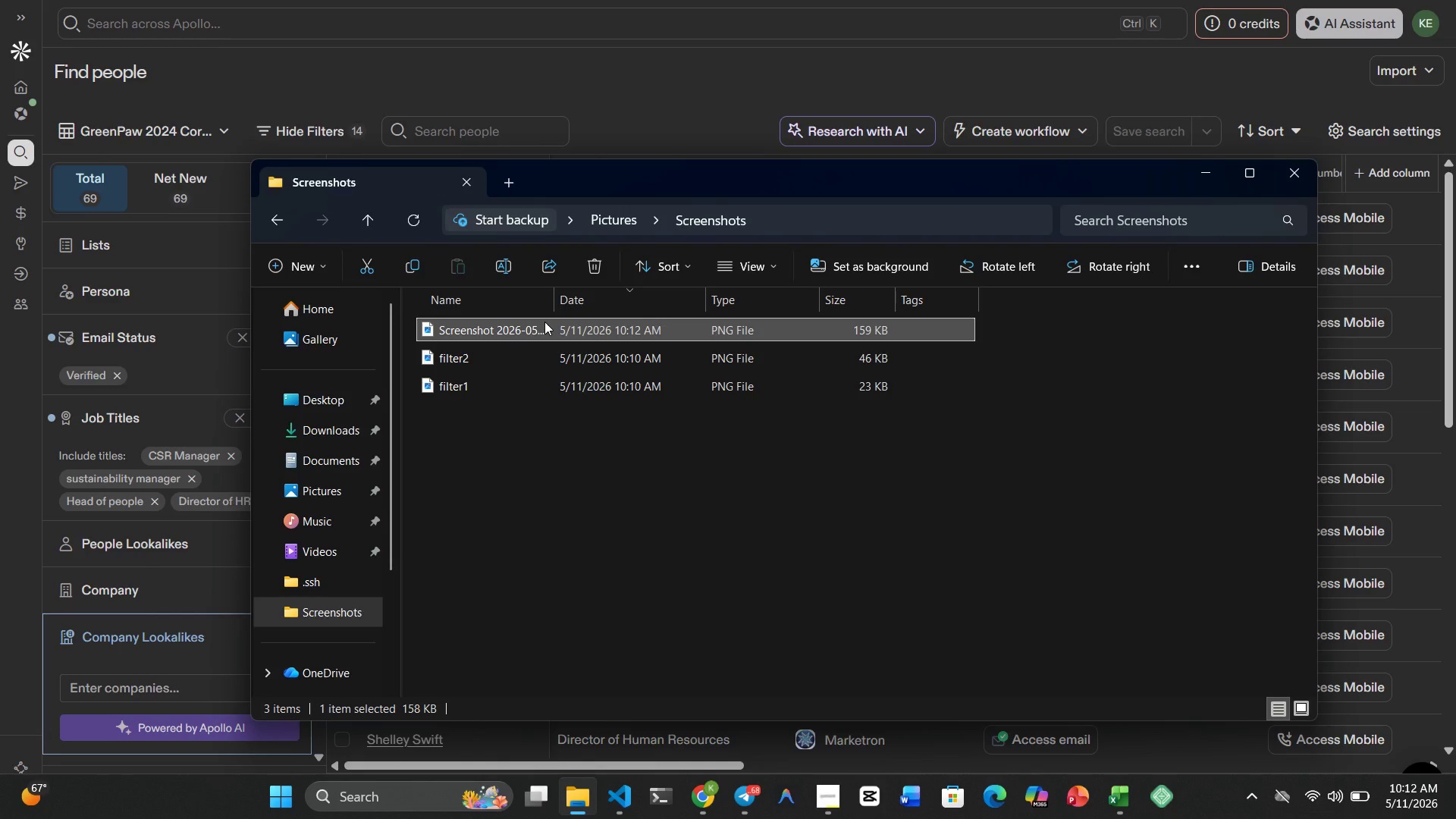 
right_click([544, 322])
 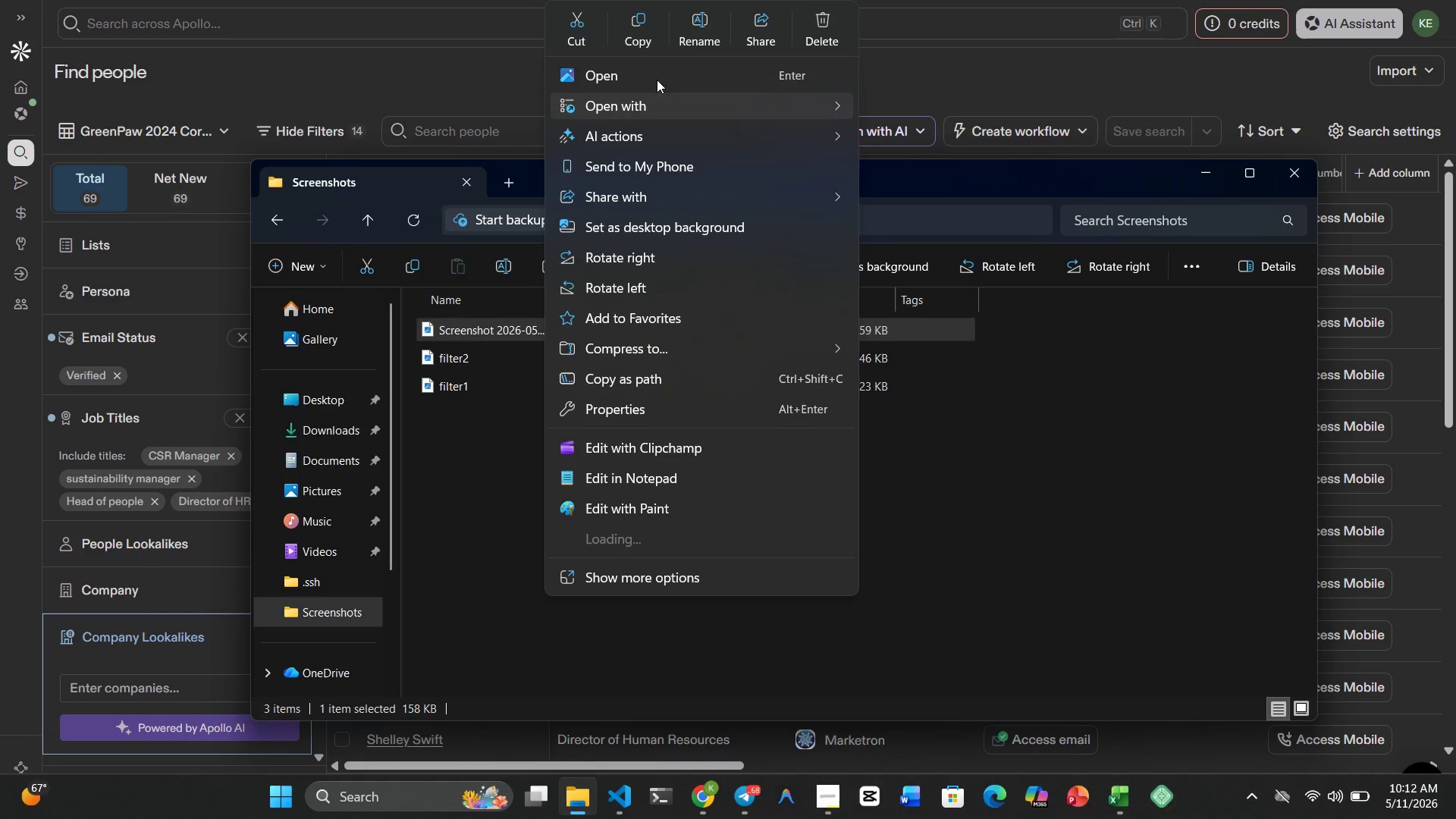 
left_click([698, 30])
 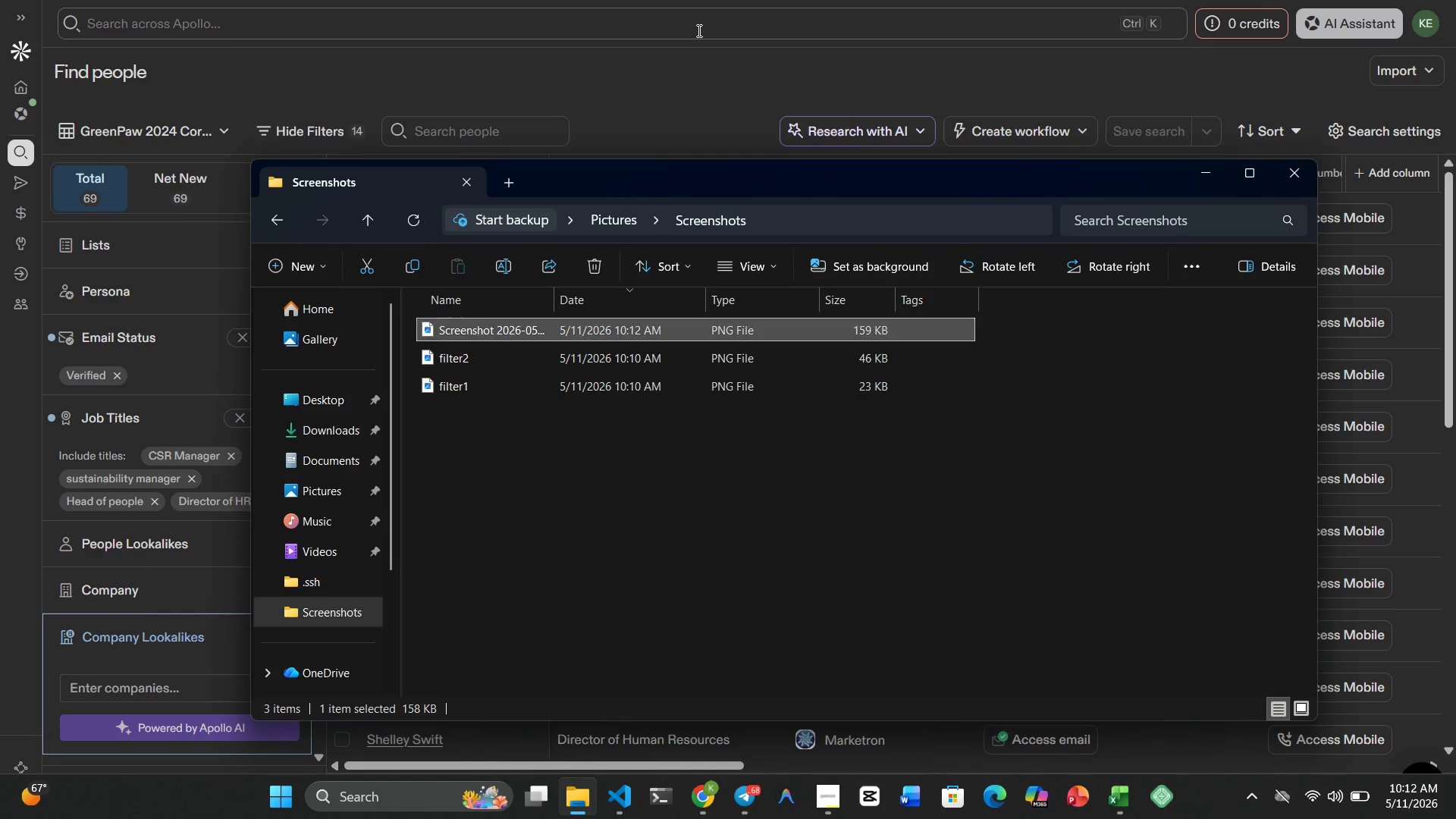 
type(search_resu;t)
key(Backspace)
key(Backspace)
type(lt2_for_name_title_company_and_email)
 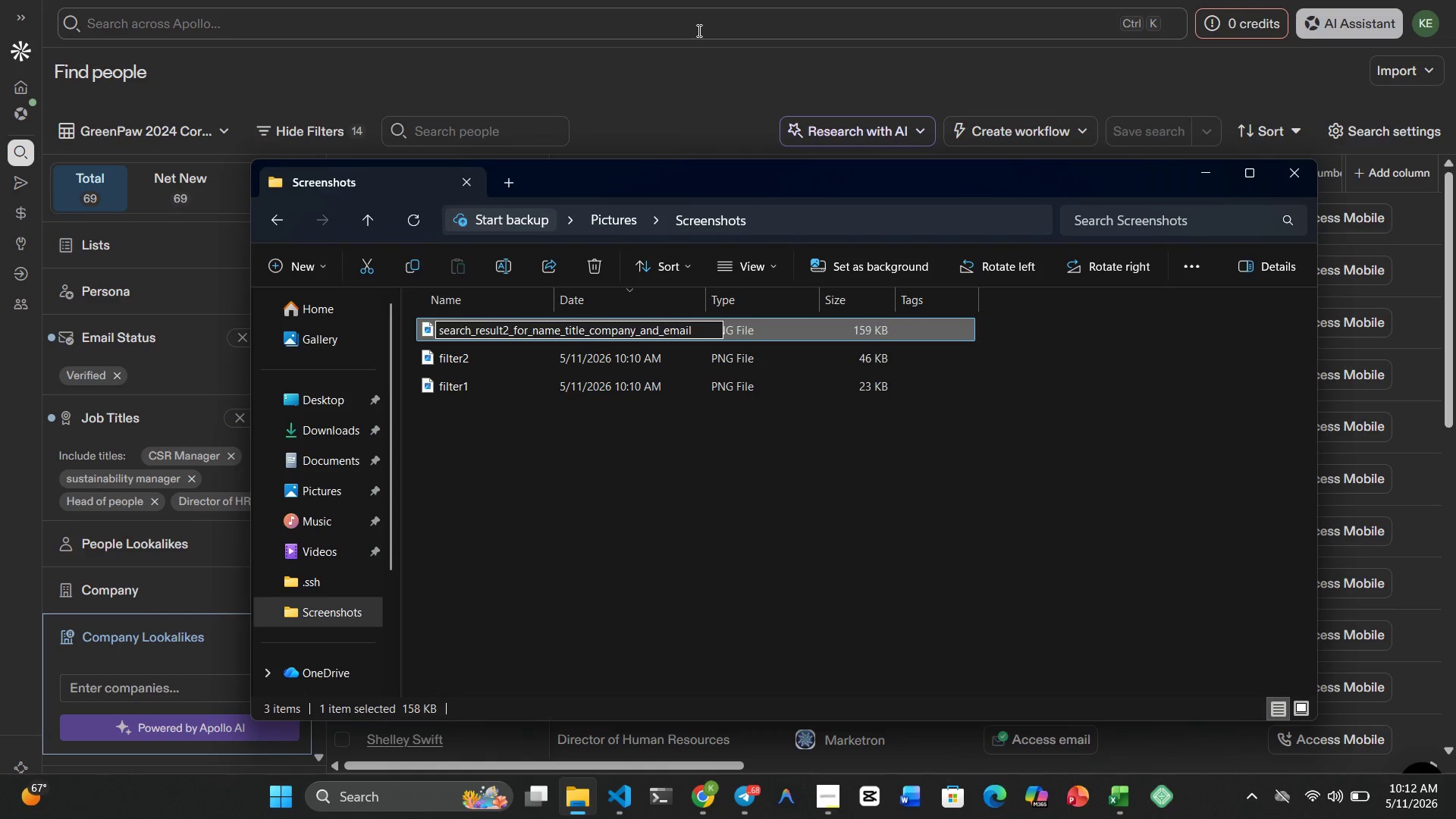 
hold_key(key=ArrowLeft, duration=1.31)
 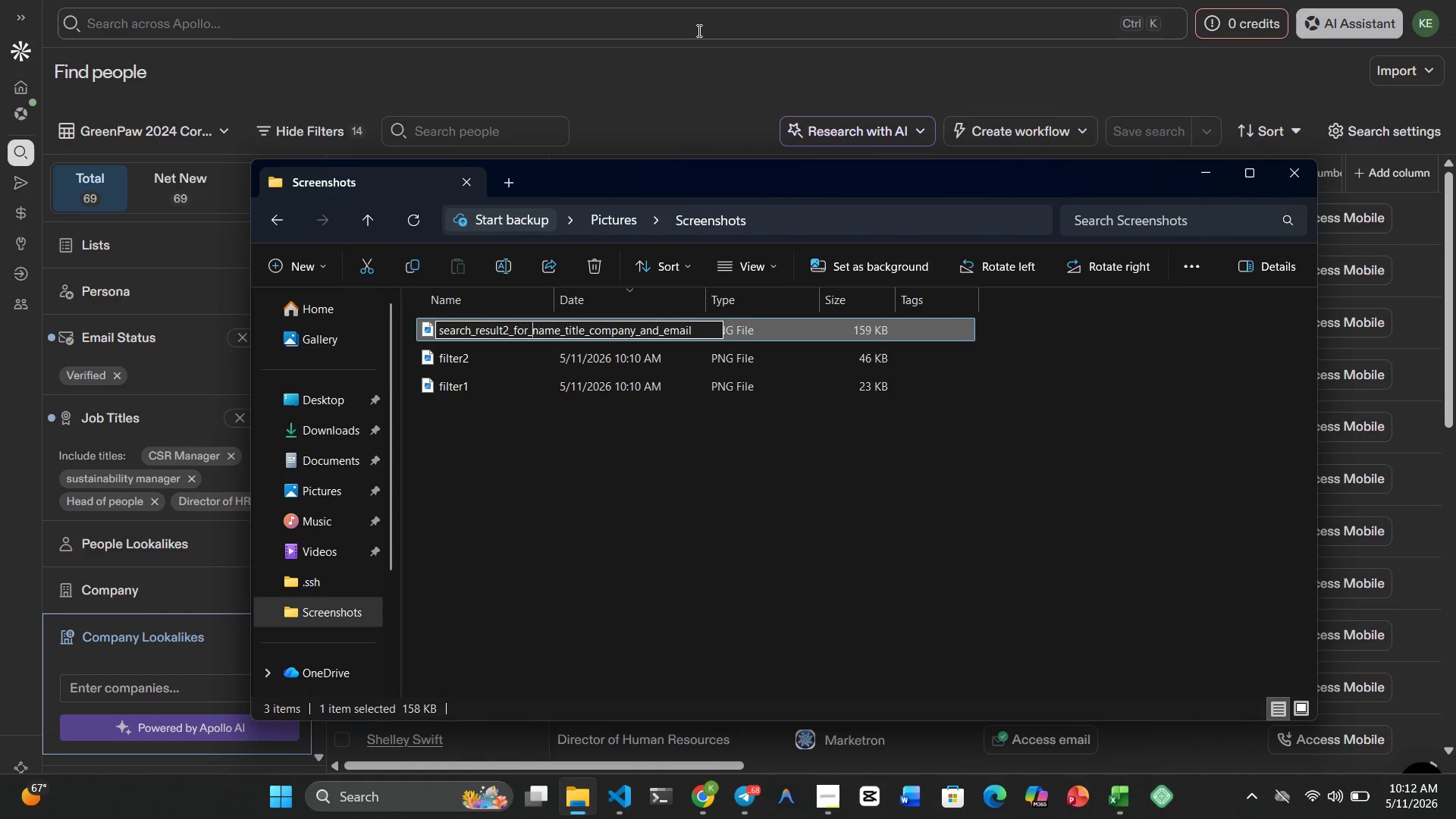 
key(ArrowLeft)
 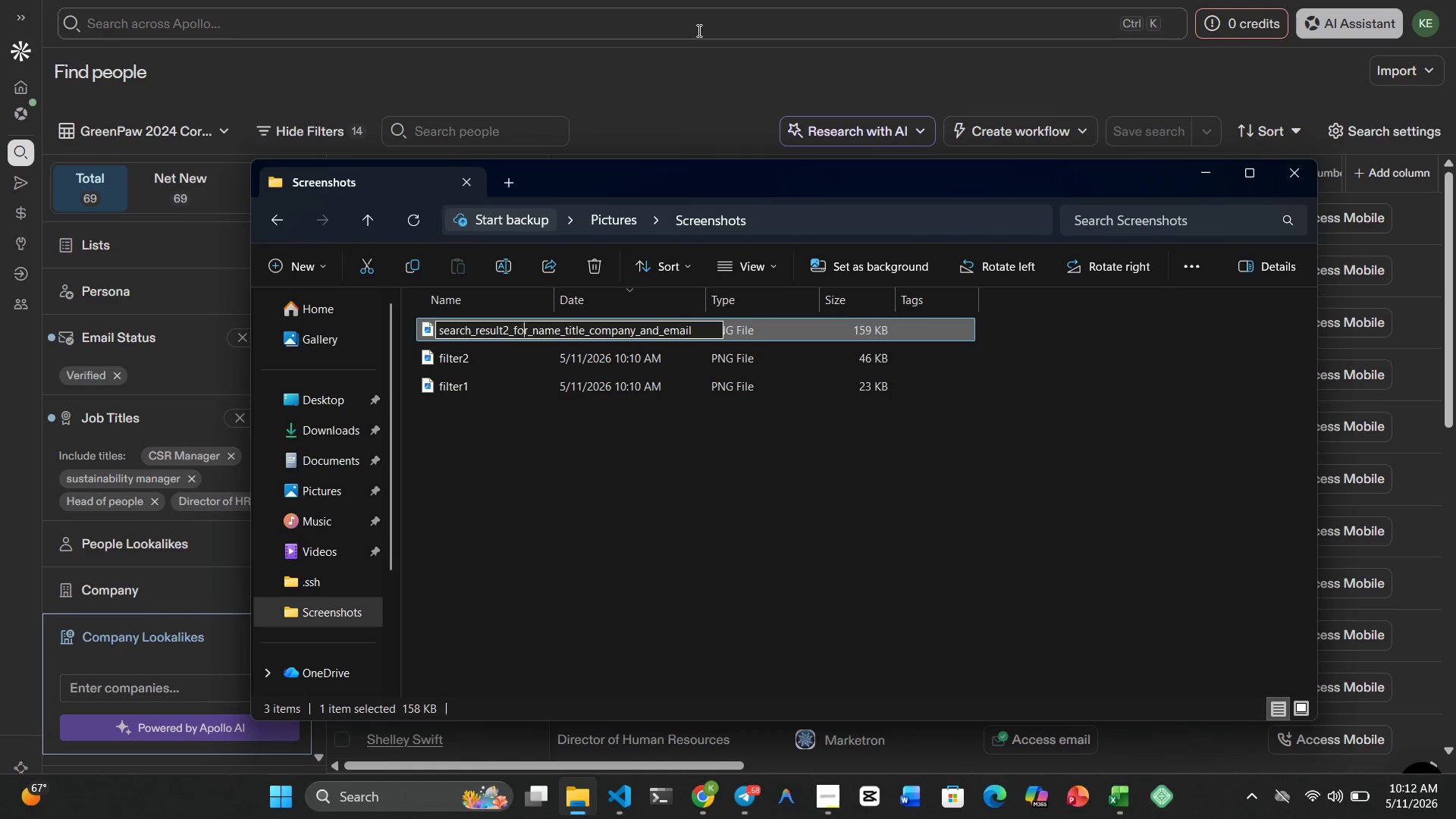 
key(ArrowLeft)
 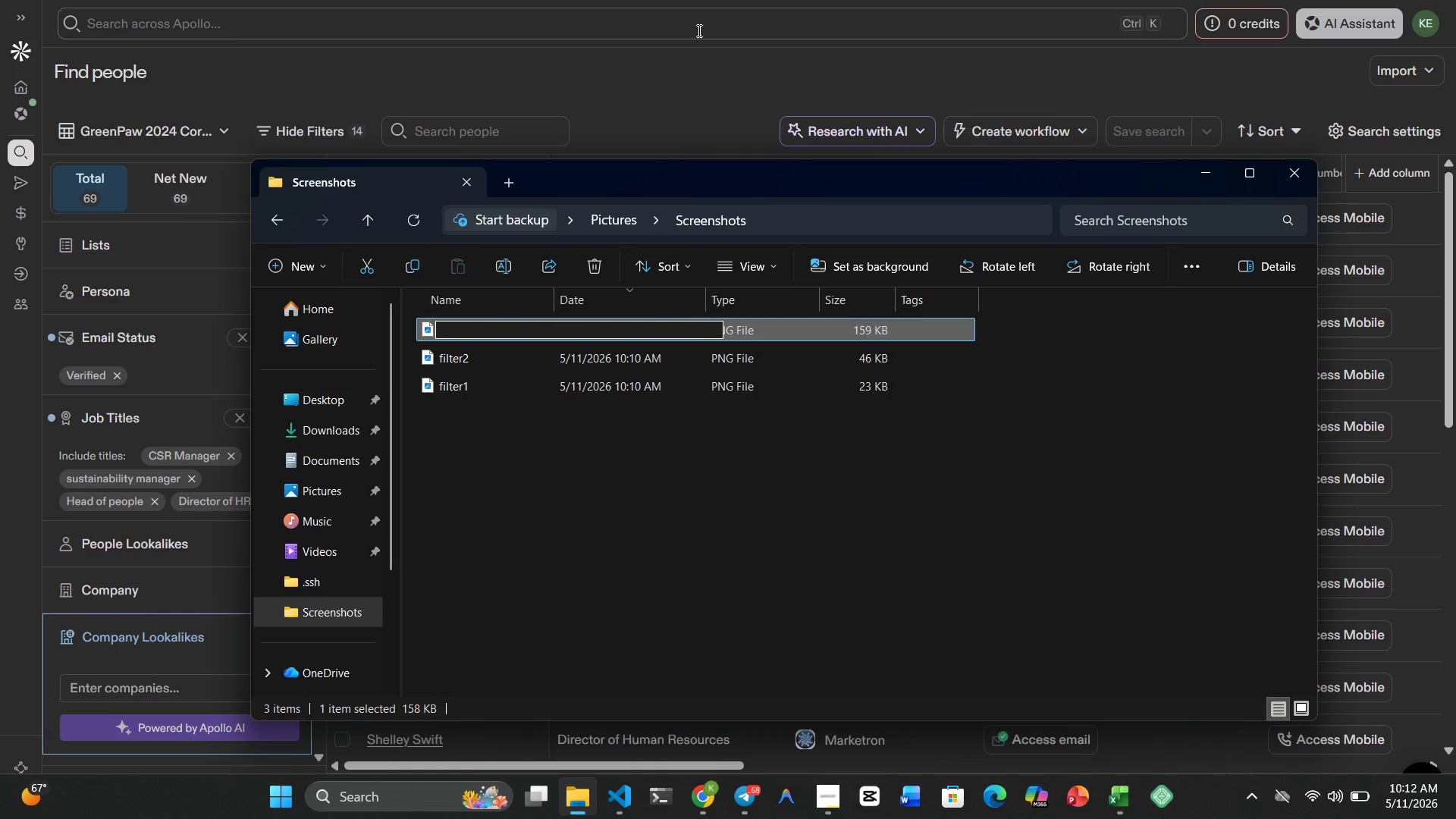 
key(ArrowLeft)